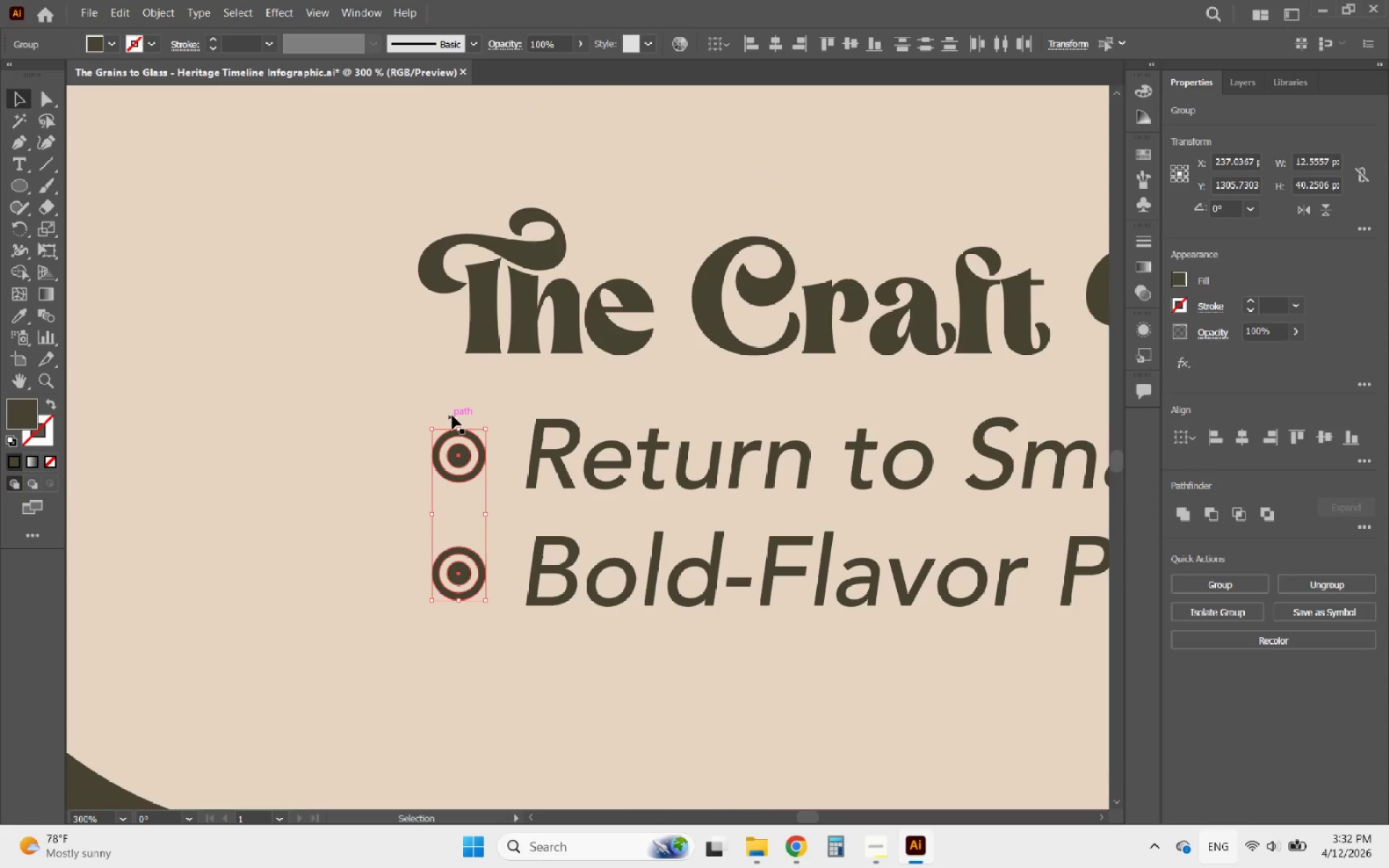 
hold_key(key=AltLeft, duration=0.64)
scroll: coordinate [453, 458], scroll_direction: down, amount: 4.0
 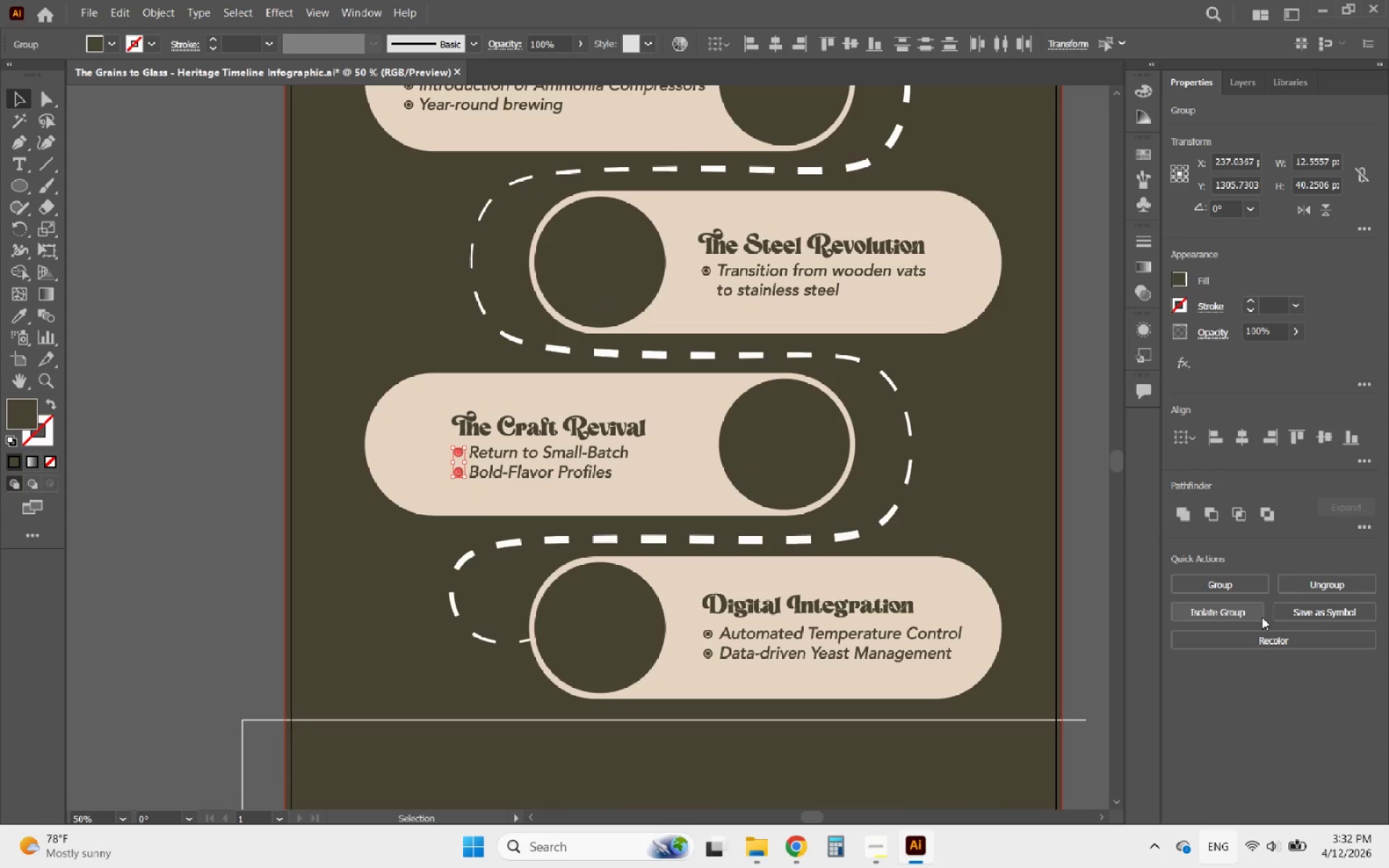 
left_click([1229, 590])
 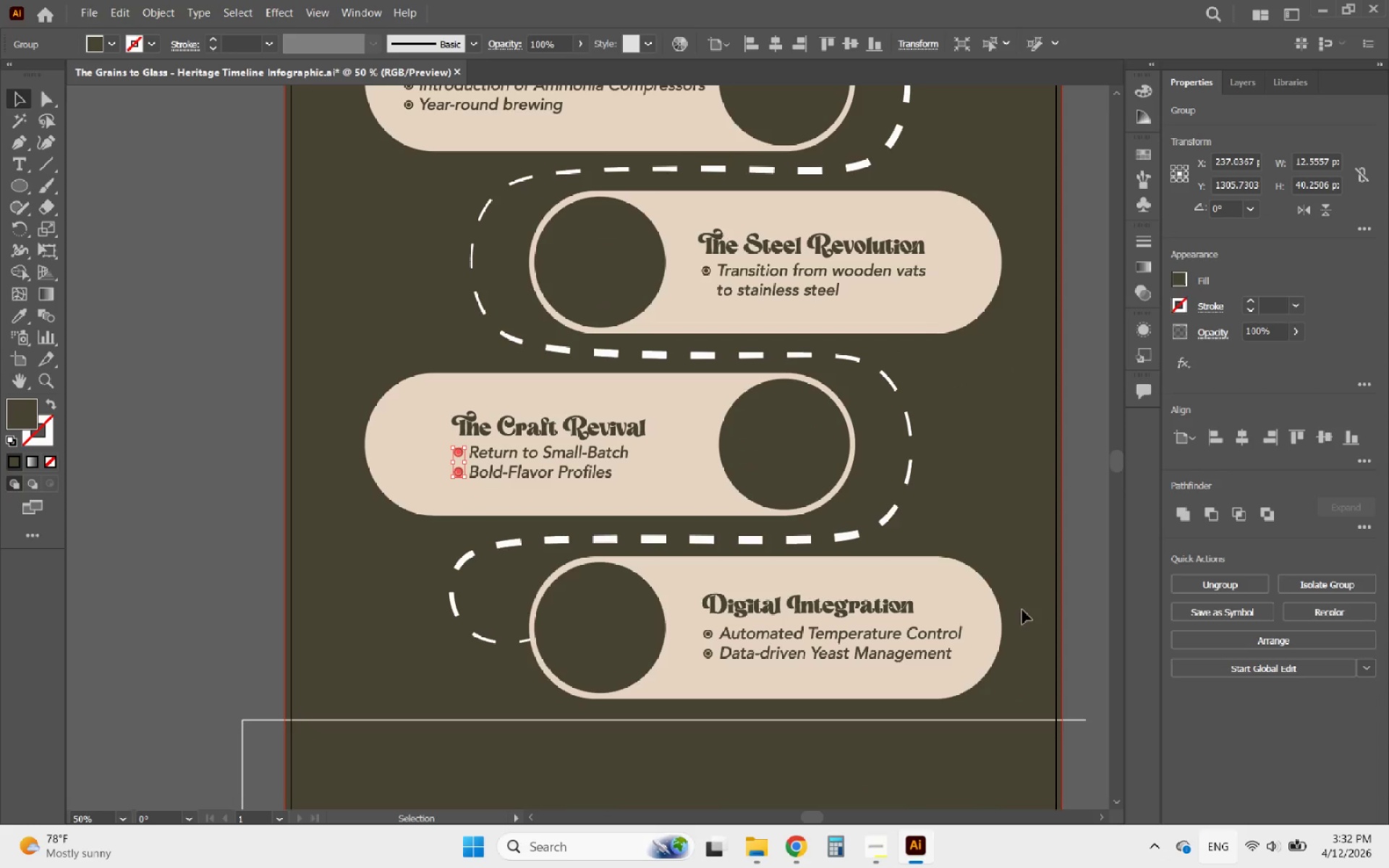 
hold_key(key=AltLeft, duration=0.55)
scroll: coordinate [726, 670], scroll_direction: up, amount: 4.0
 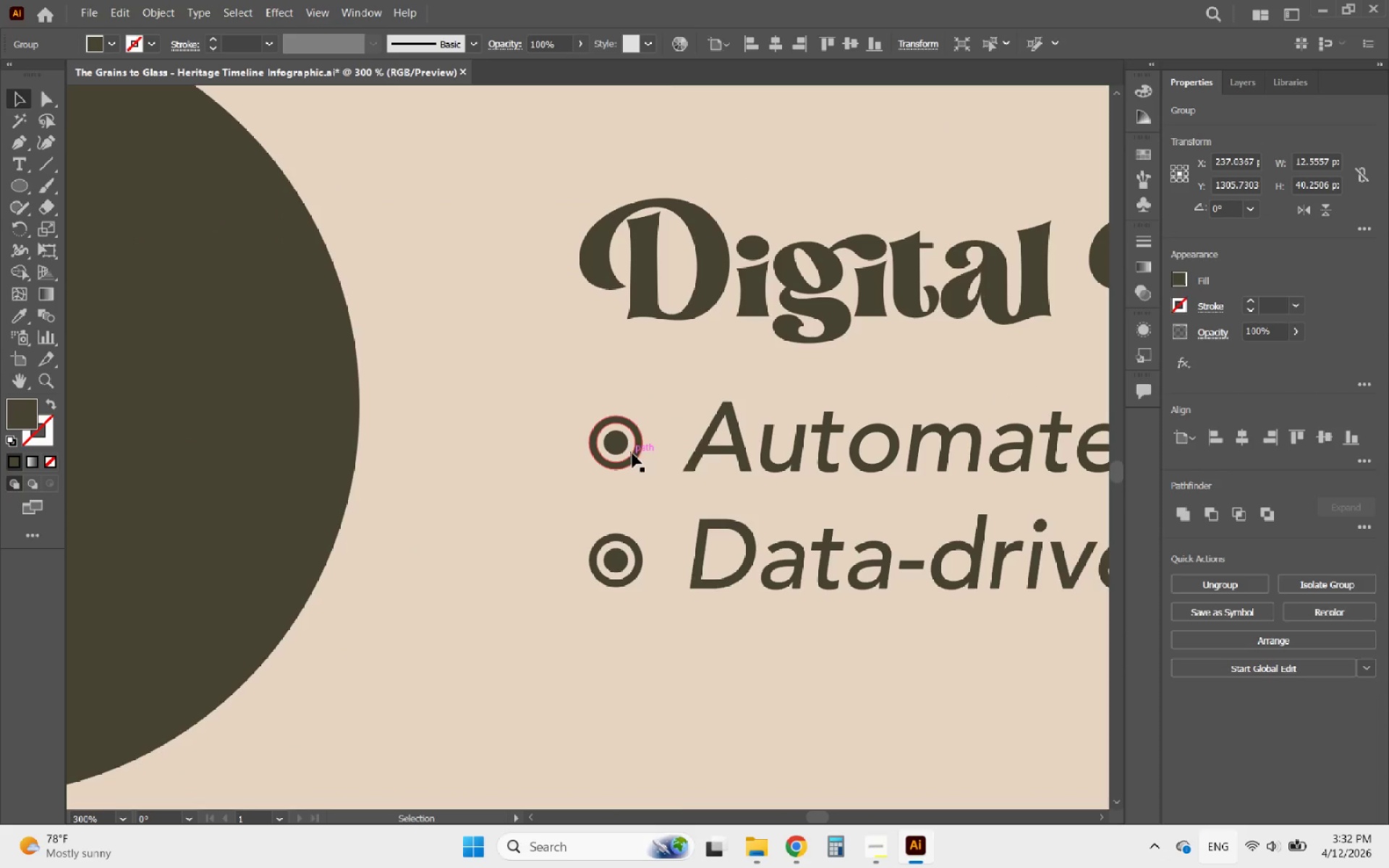 
left_click([626, 441])
 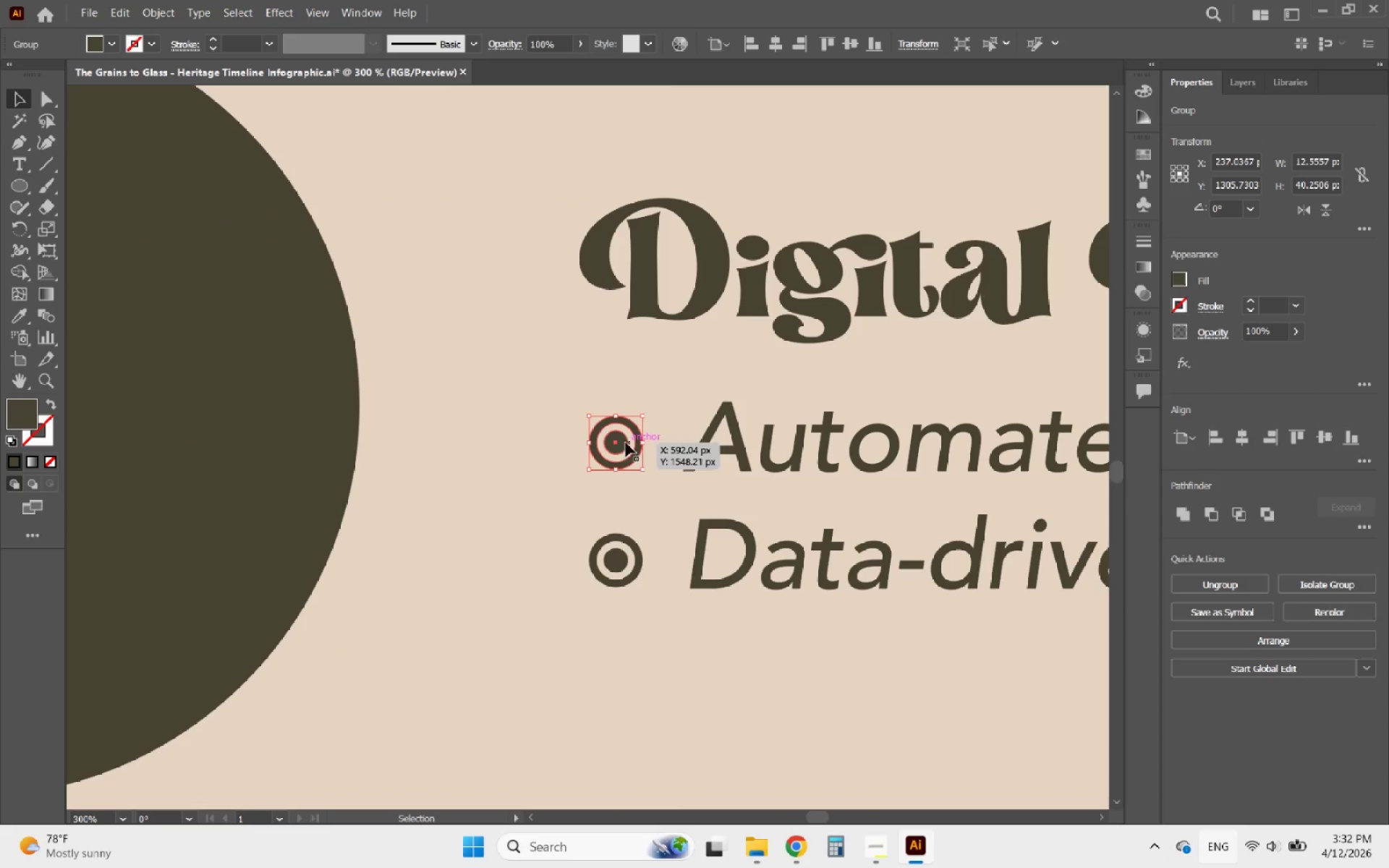 
hold_key(key=ShiftLeft, duration=0.92)
left_click([619, 550])
 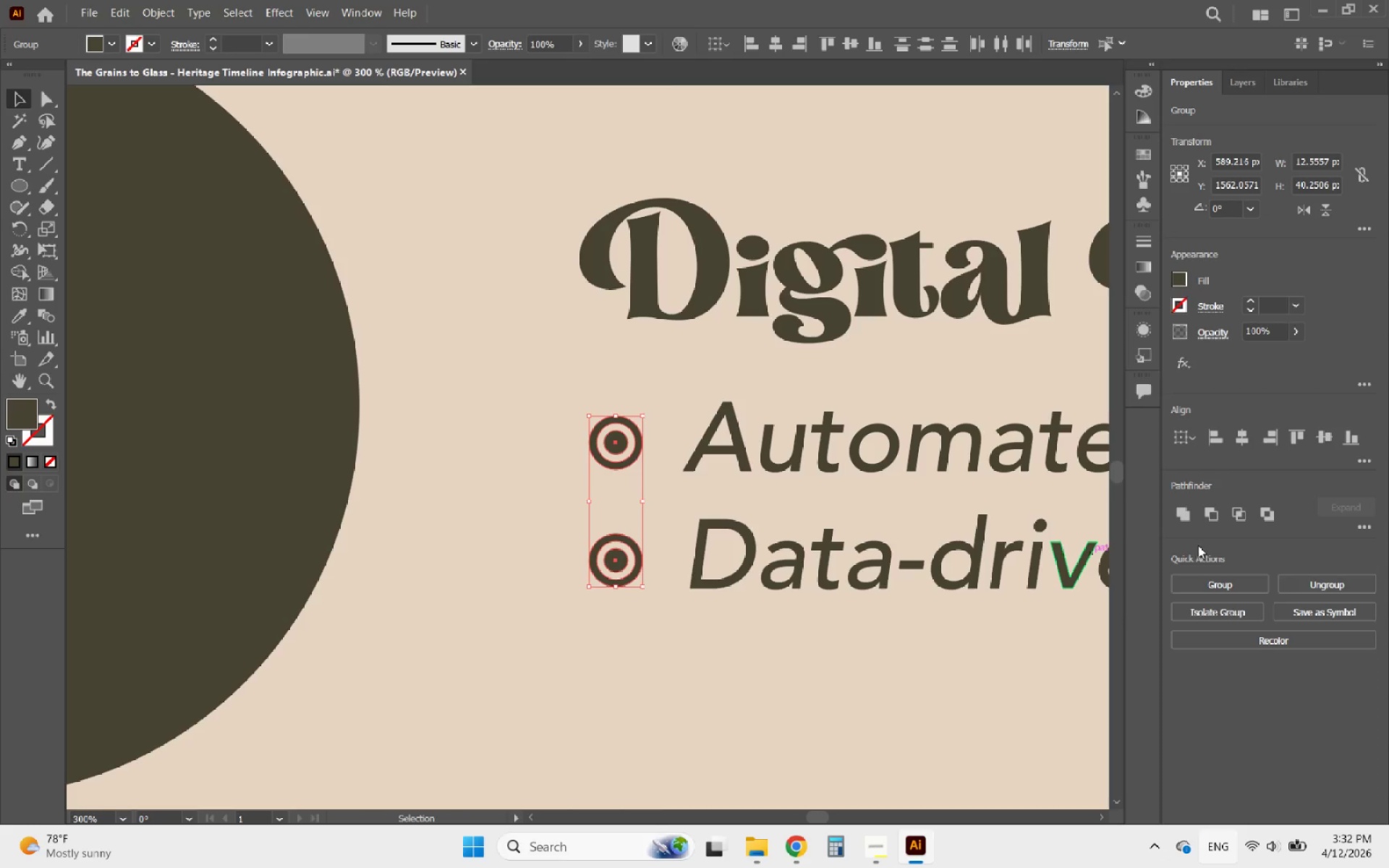 
left_click([1235, 582])
 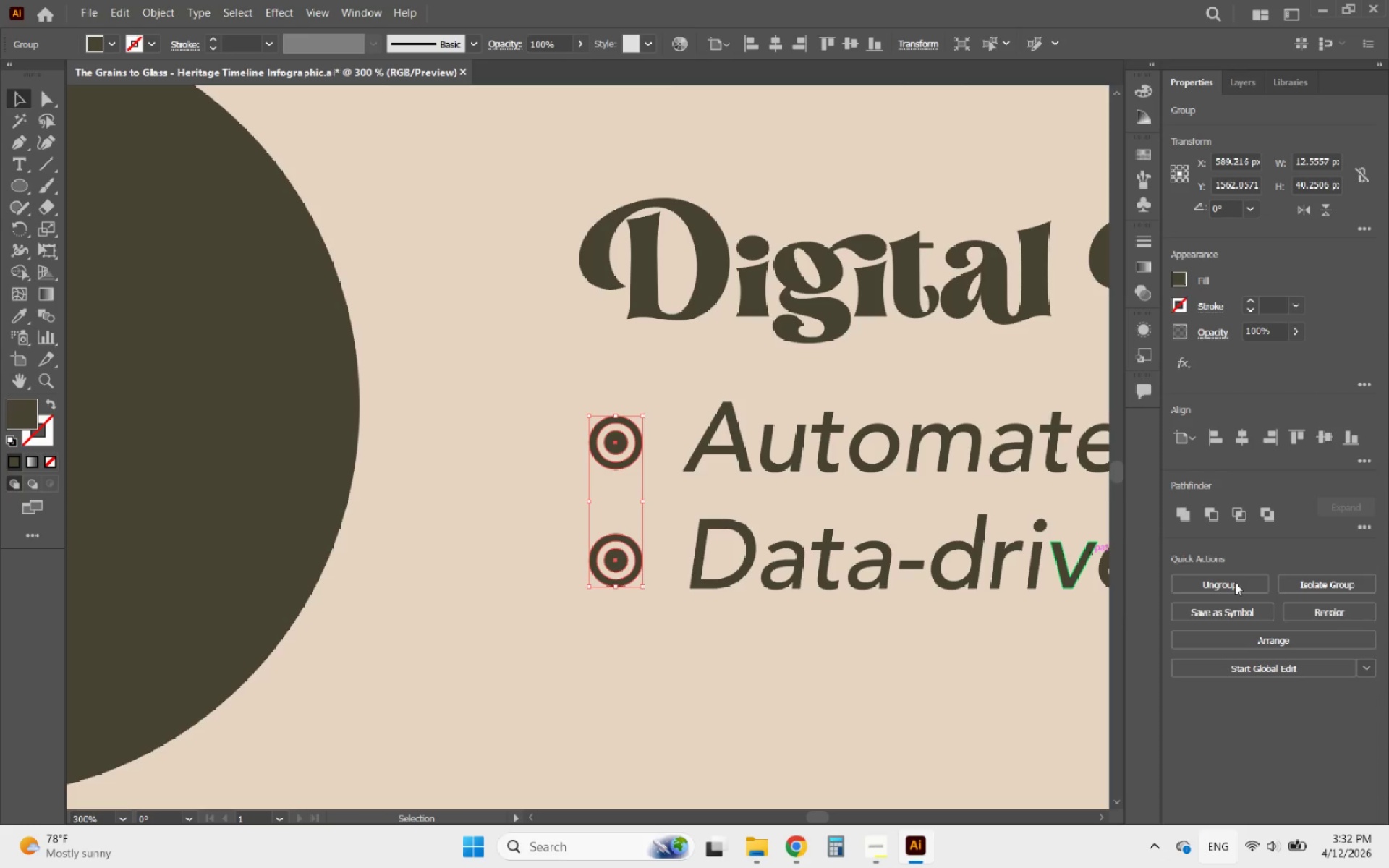 
key(ArrowRight)
 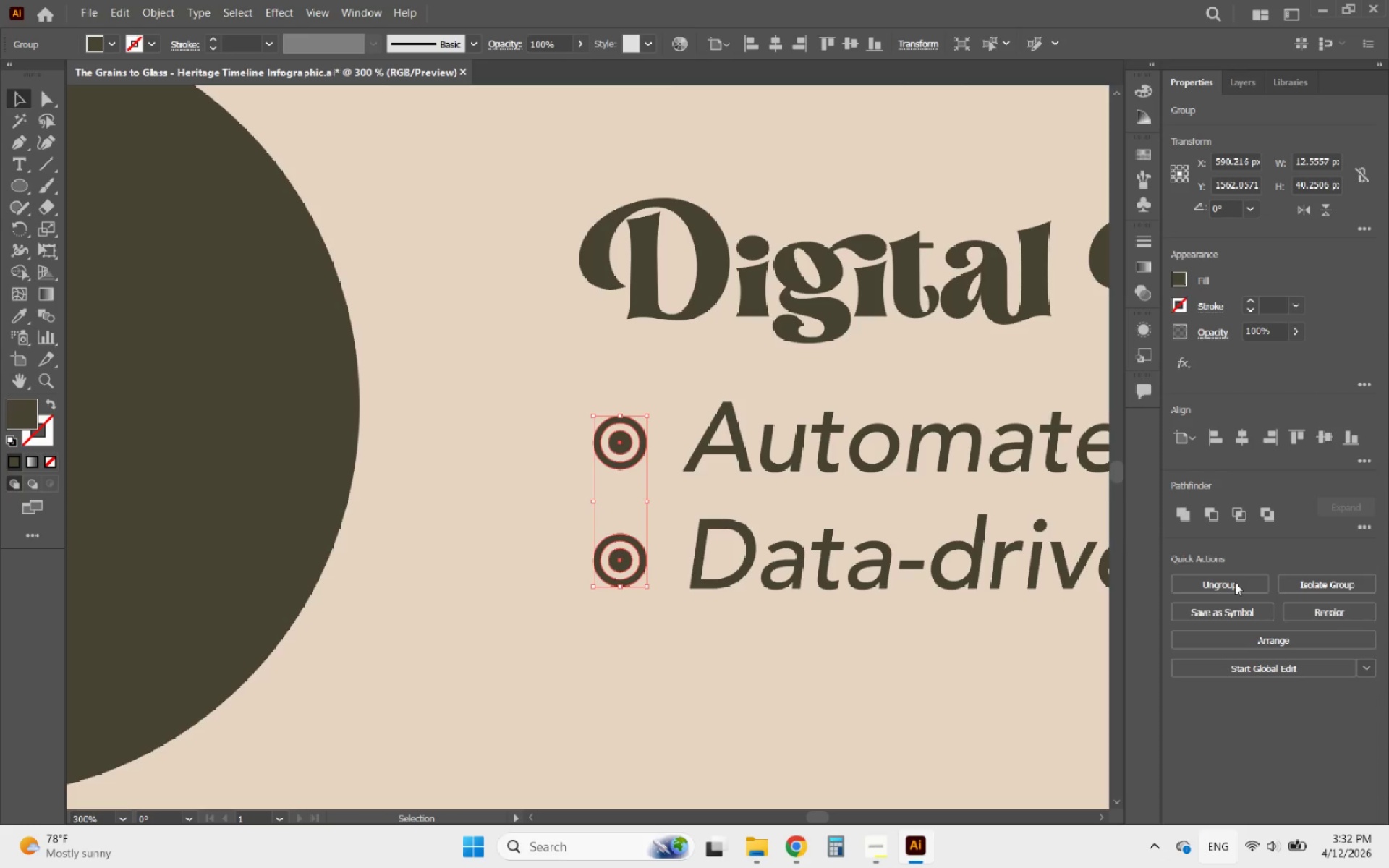 
hold_key(key=AltLeft, duration=0.59)
 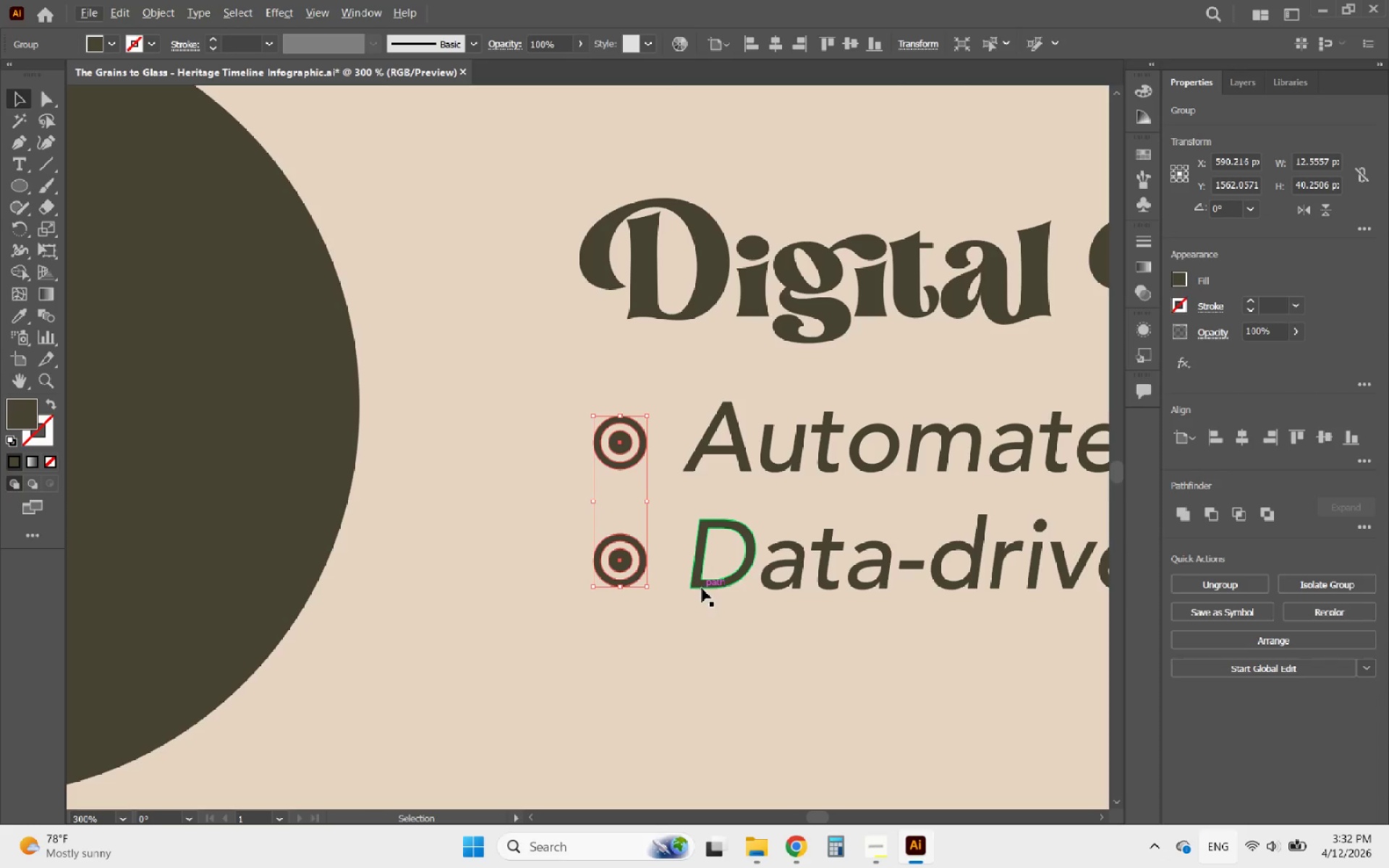 
key(Alt+AltLeft)
 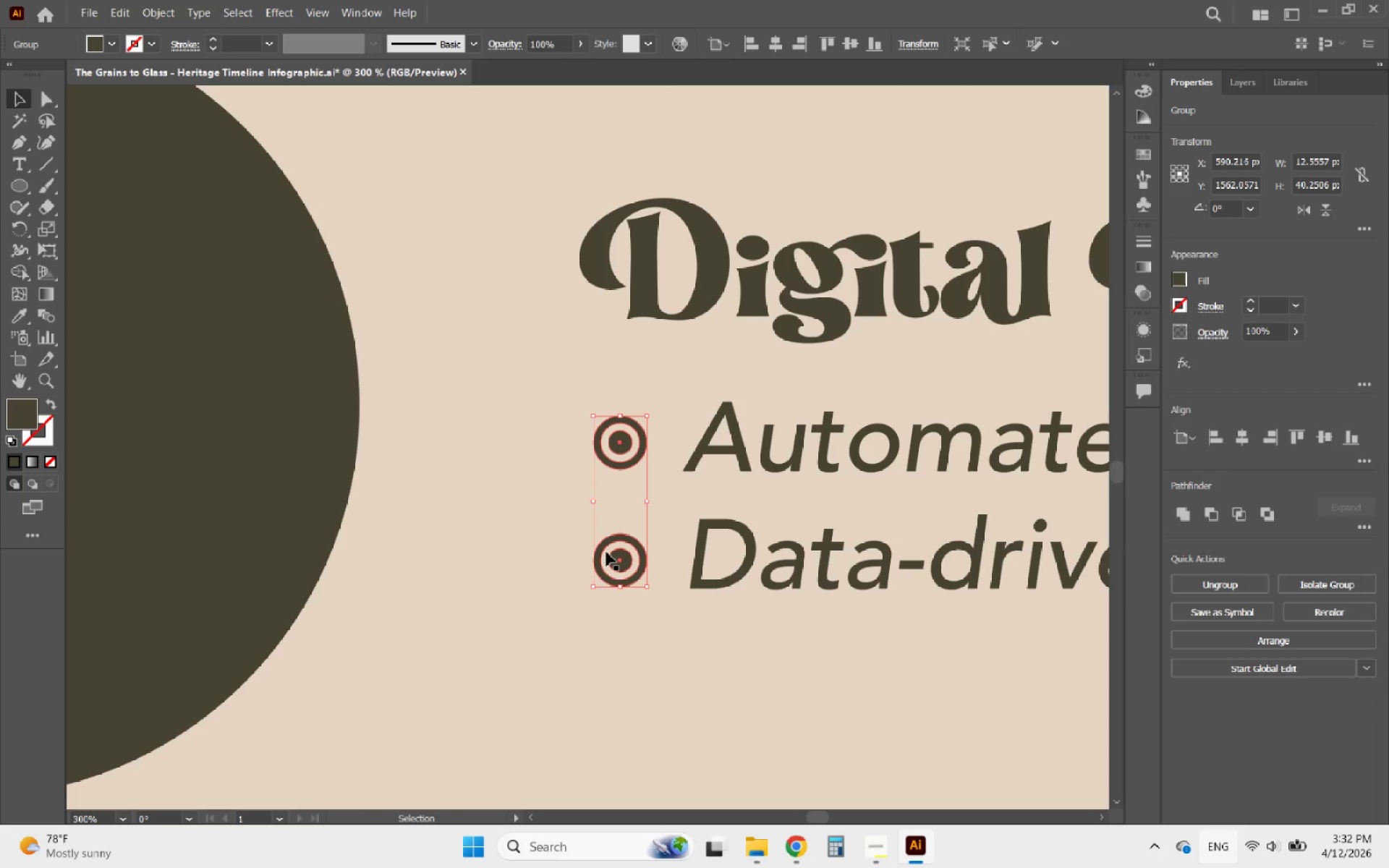 
key(ArrowUp)
 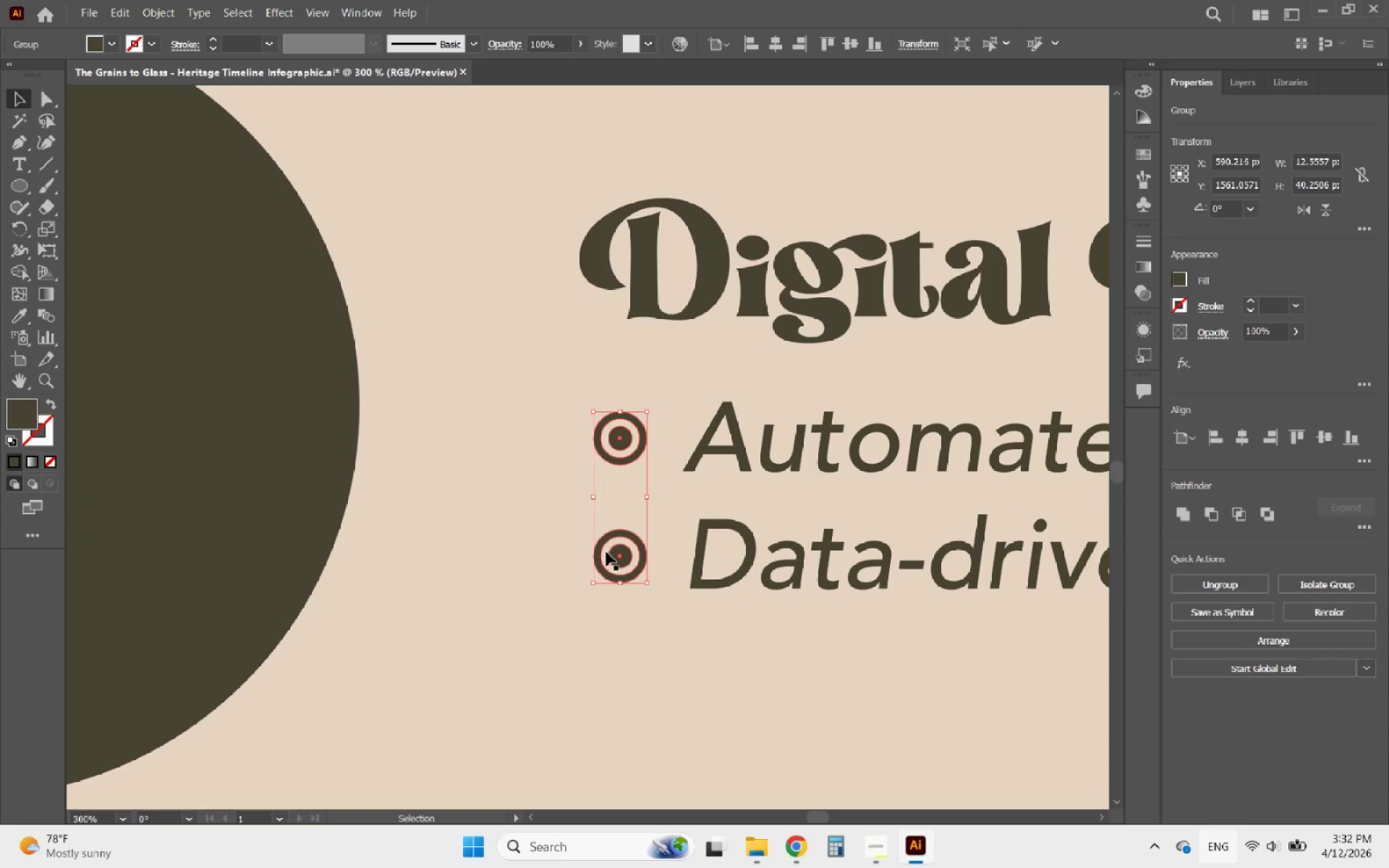 
hold_key(key=AltLeft, duration=0.56)
scroll: coordinate [609, 535], scroll_direction: down, amount: 4.0
 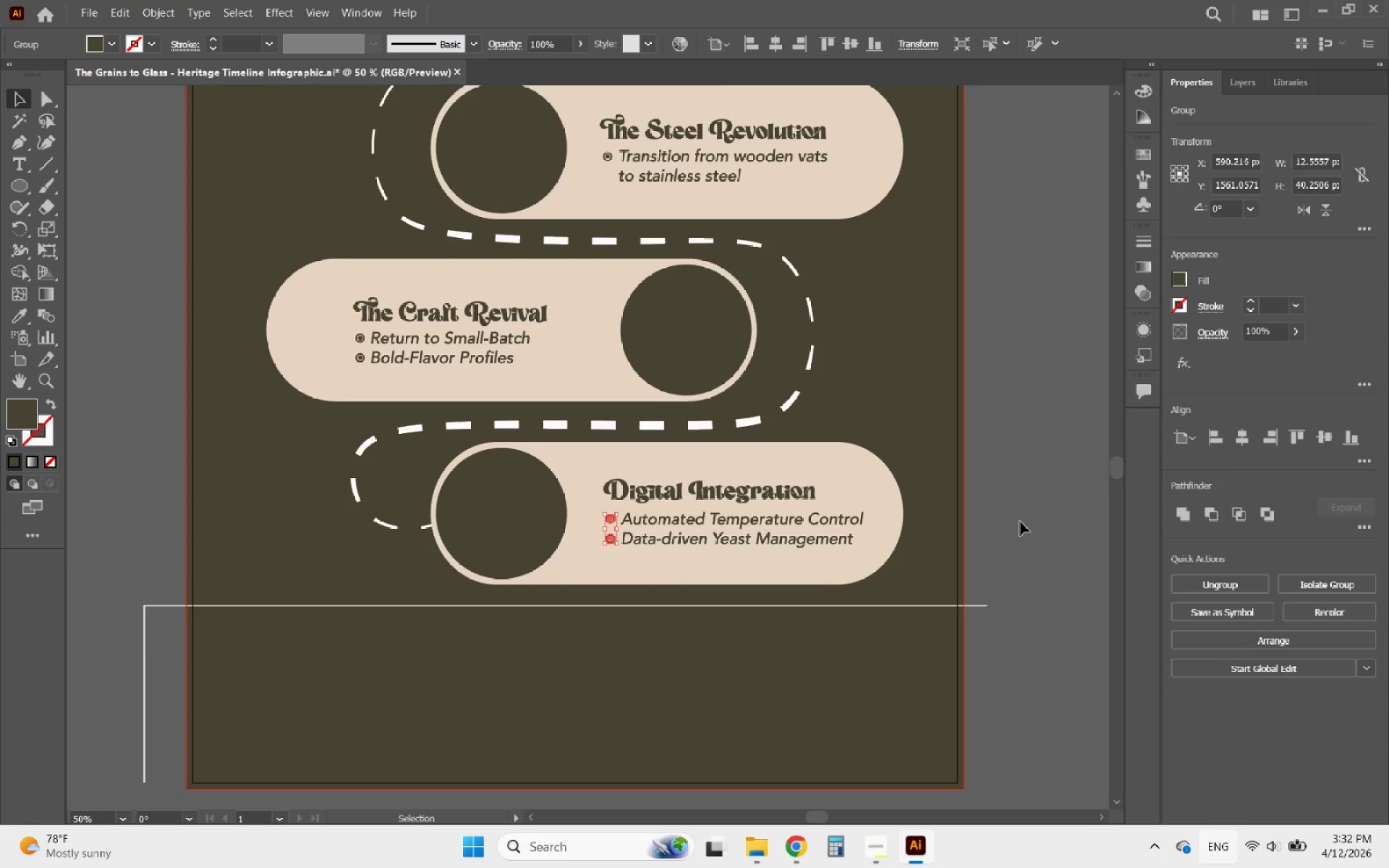 
left_click([1020, 522])
 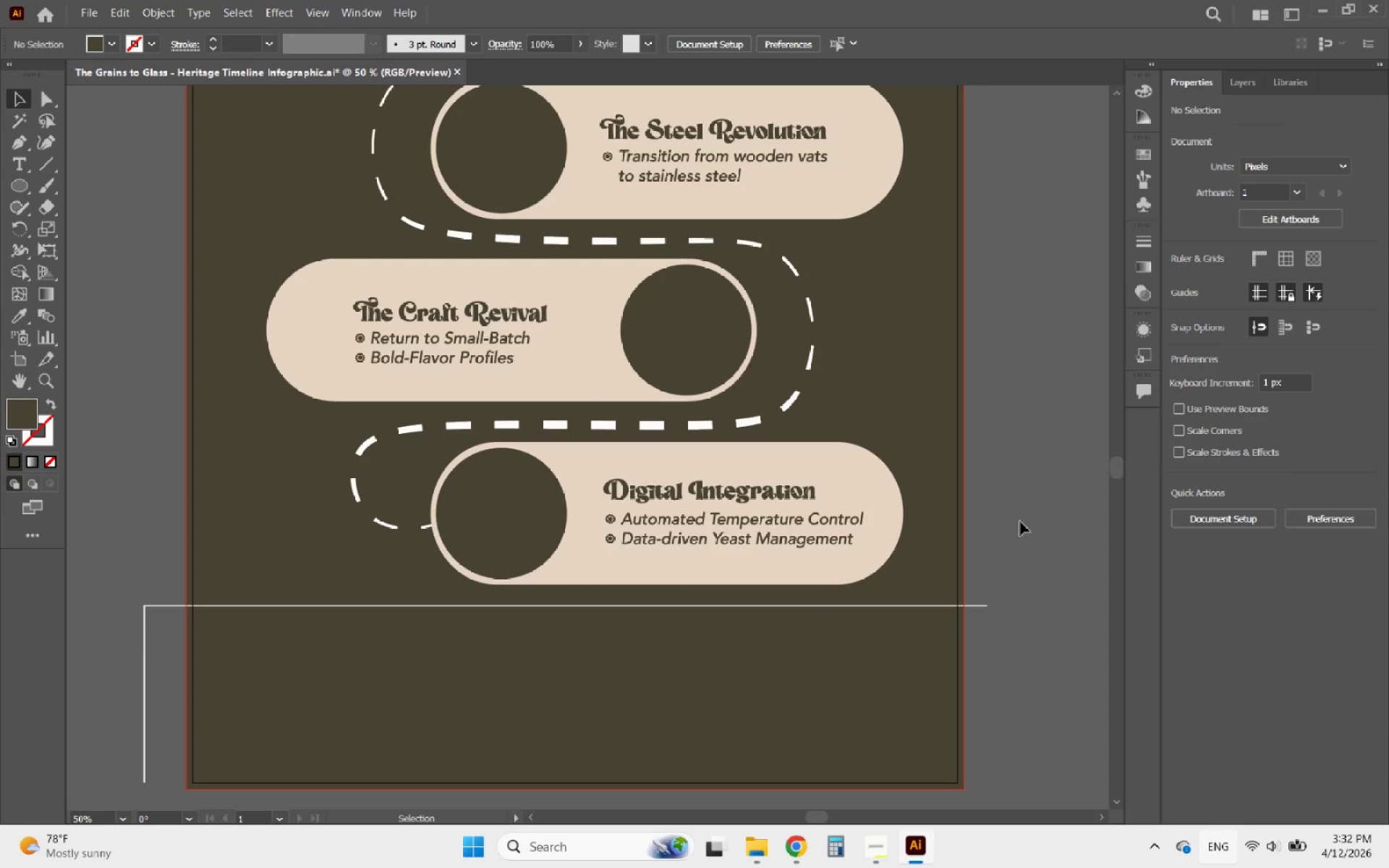 
hold_key(key=AltLeft, duration=1.11)
scroll: coordinate [891, 700], scroll_direction: down, amount: 2.0
 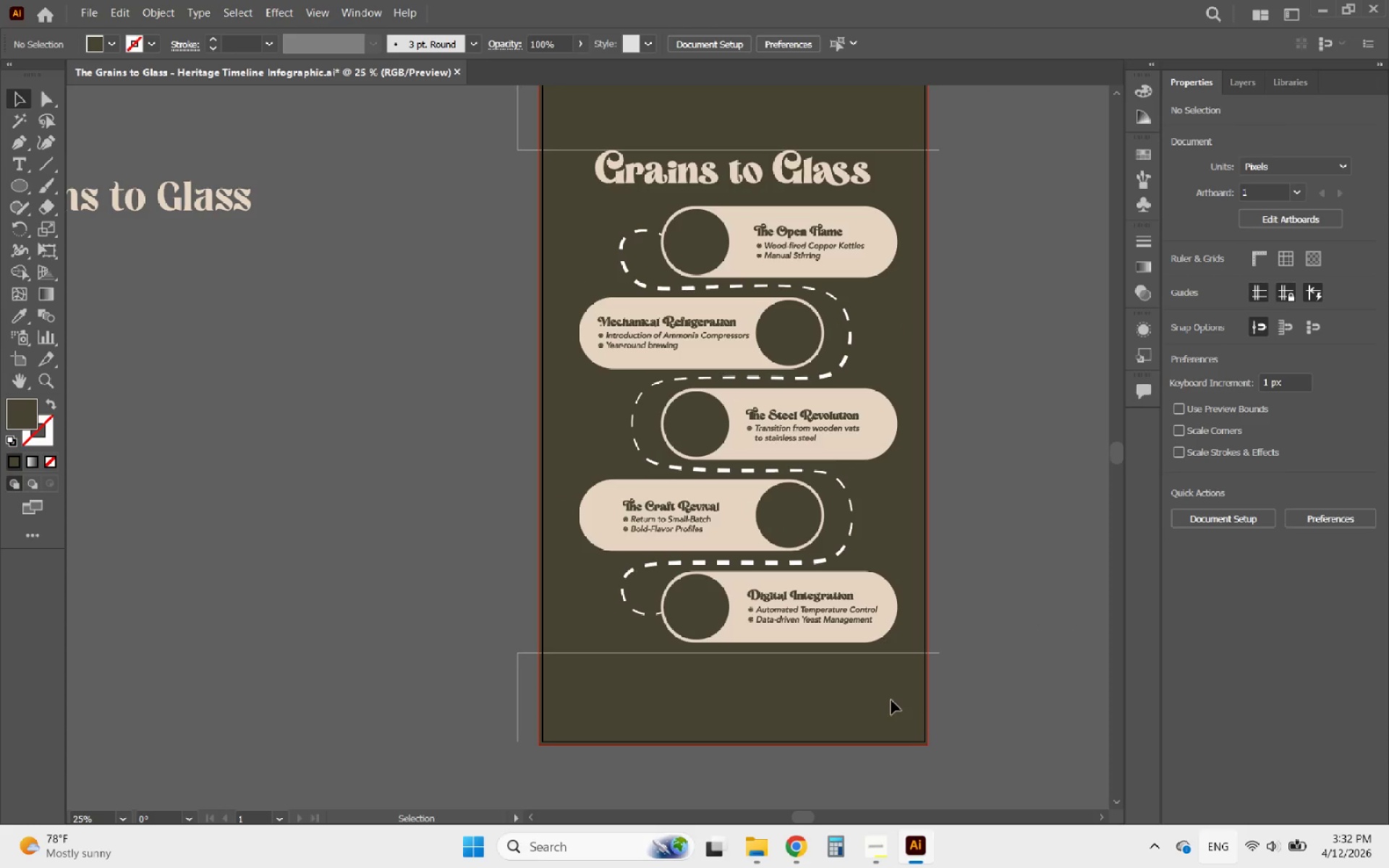 
hold_key(key=AltLeft, duration=2.25)
scroll: coordinate [571, 527], scroll_direction: none, amount: 0.0
 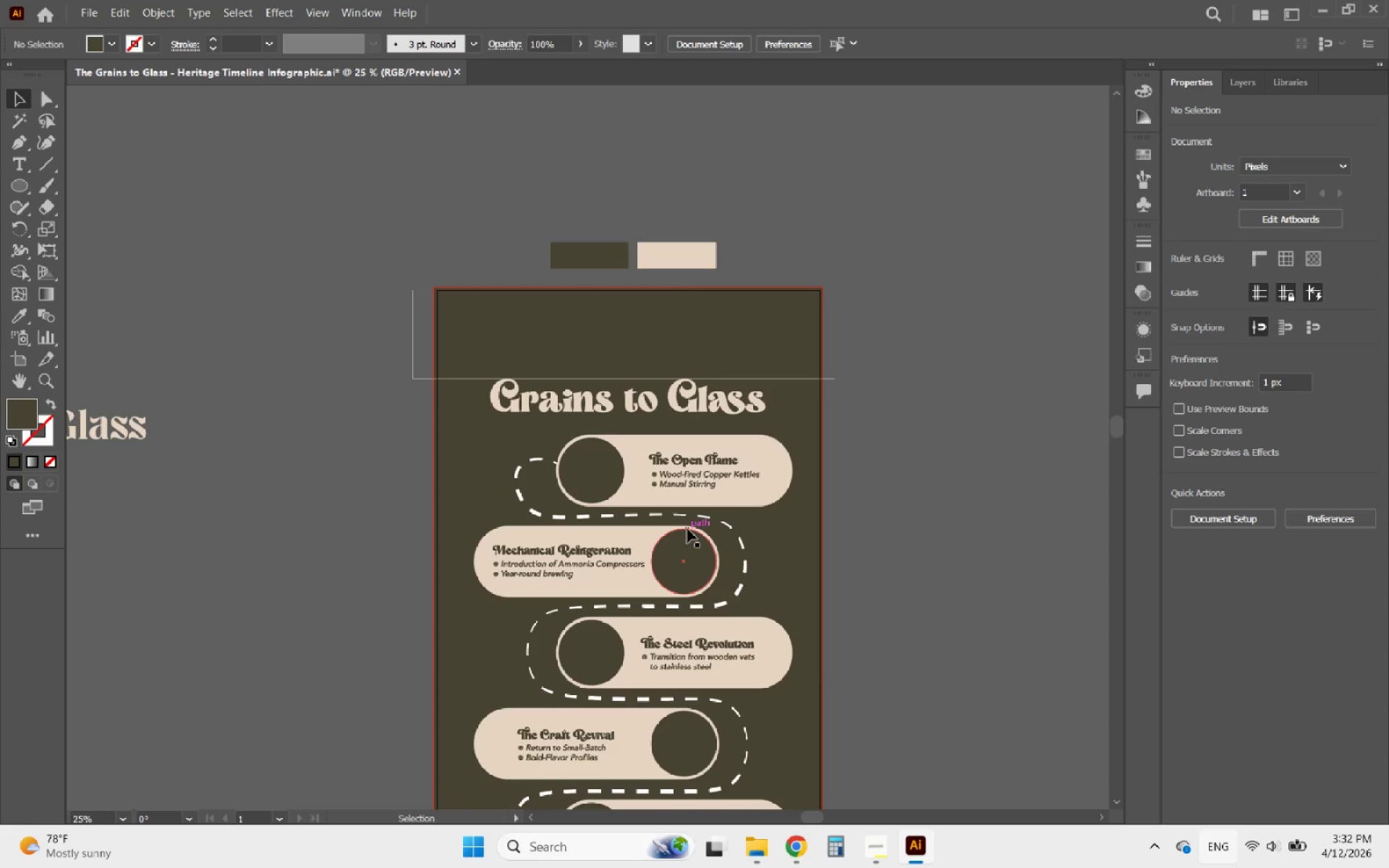 
hold_key(key=AltLeft, duration=1.52)
scroll: coordinate [653, 472], scroll_direction: up, amount: 1.0
 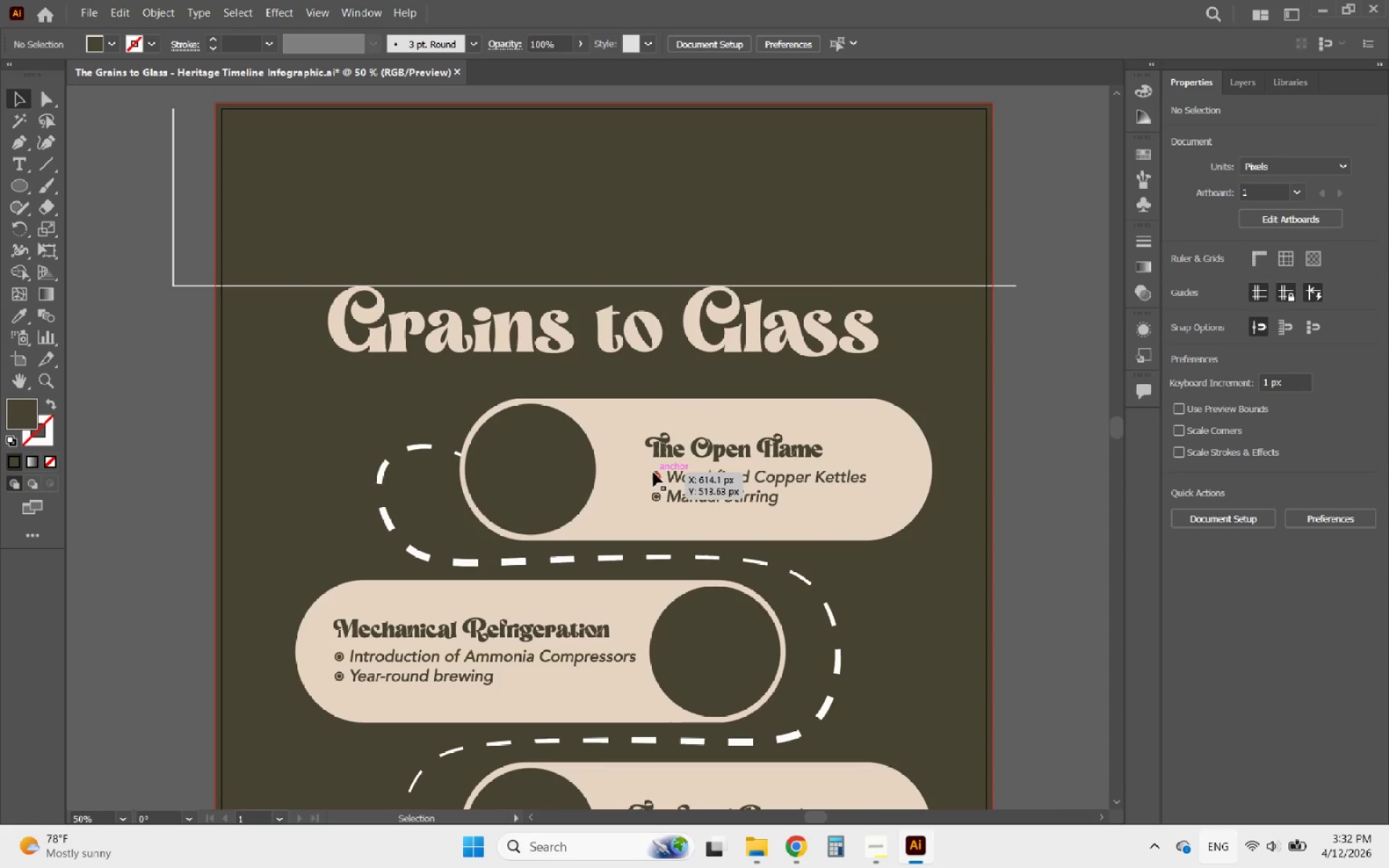 
hold_key(key=AltLeft, duration=1.03)
scroll: coordinate [747, 417], scroll_direction: up, amount: 1.0
 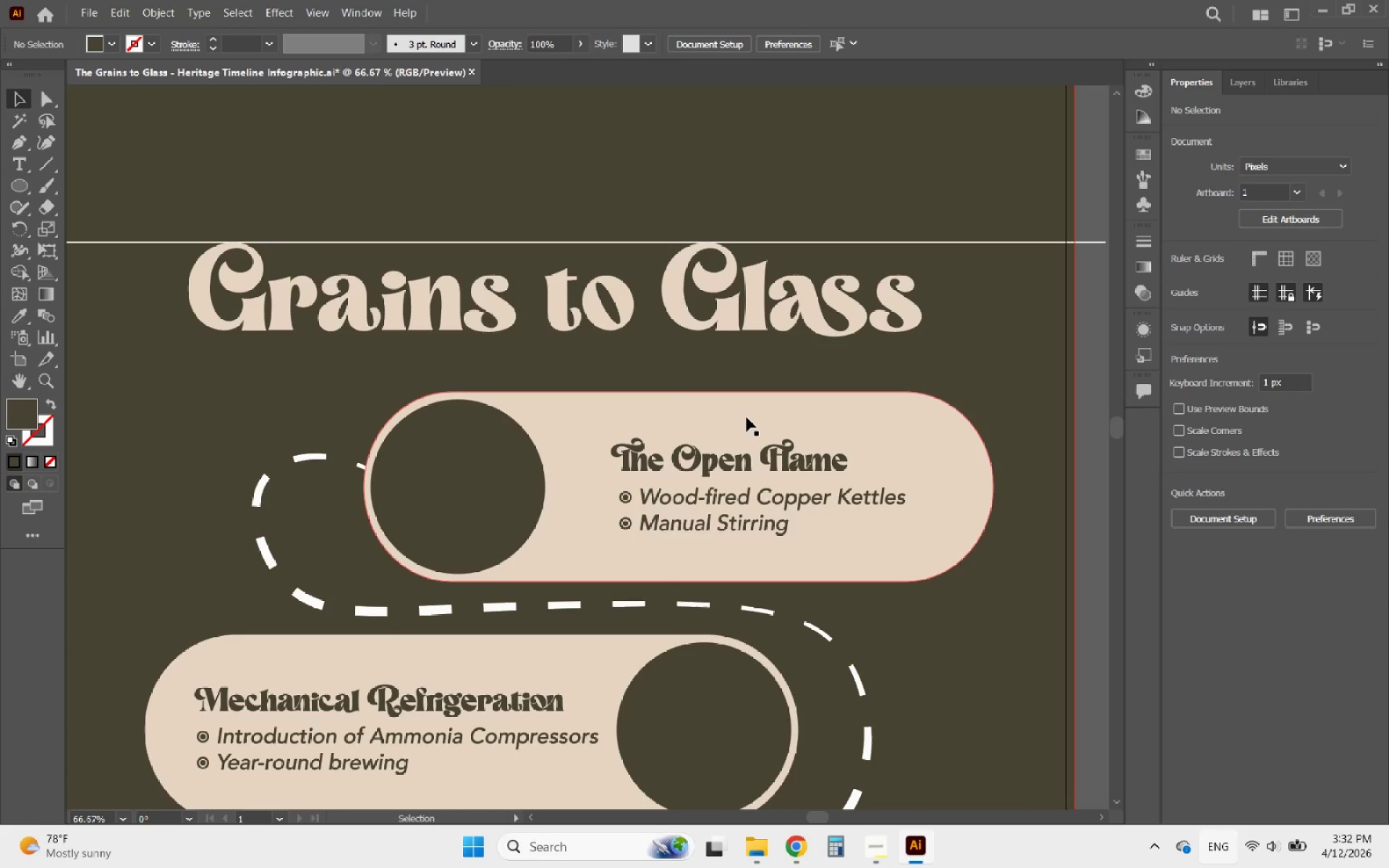 
hold_key(key=AltLeft, duration=2.19)
scroll: coordinate [747, 417], scroll_direction: none, amount: 0.0
 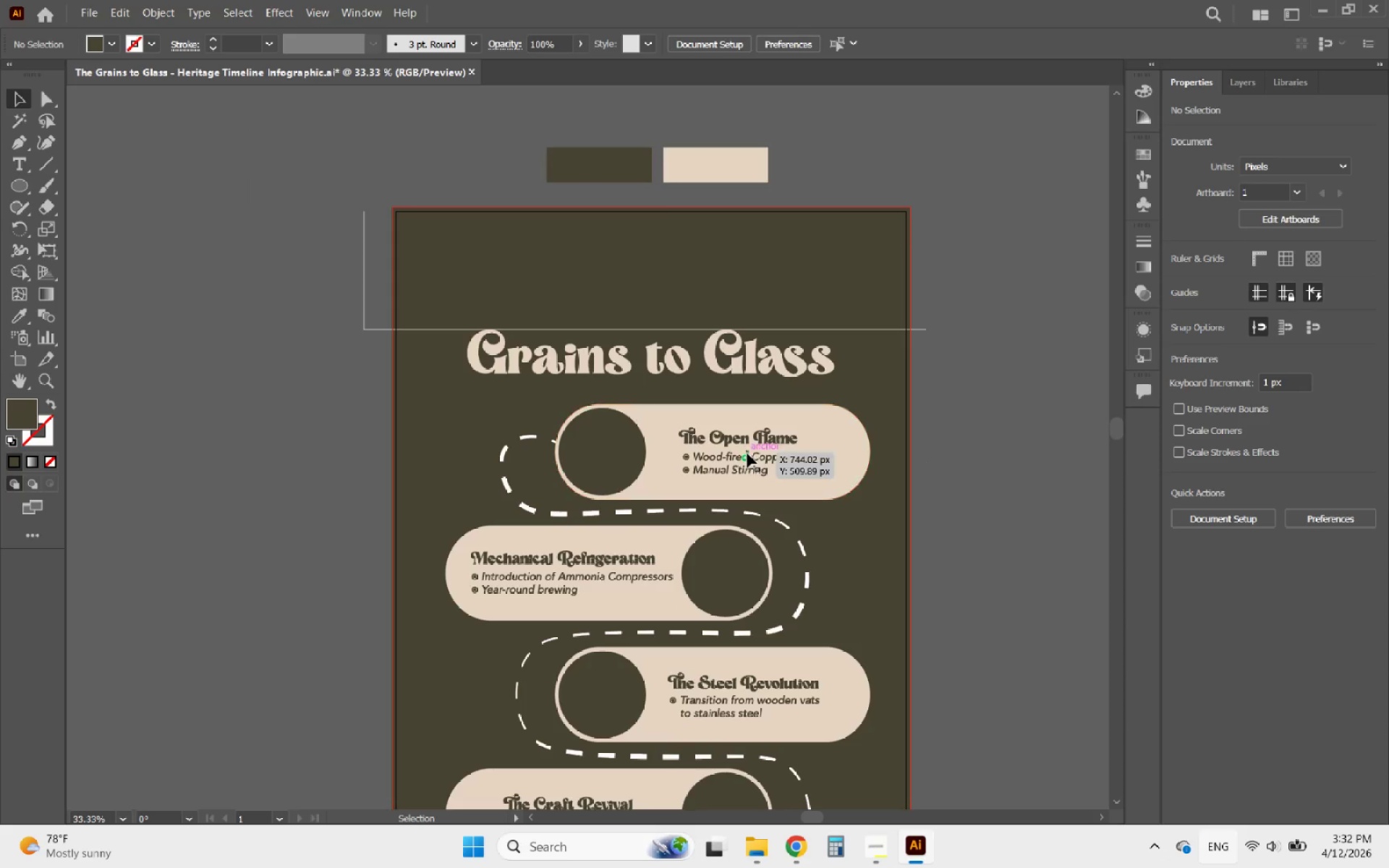 
hold_key(key=AltLeft, duration=0.47)
scroll: coordinate [735, 465], scroll_direction: down, amount: 2.0
 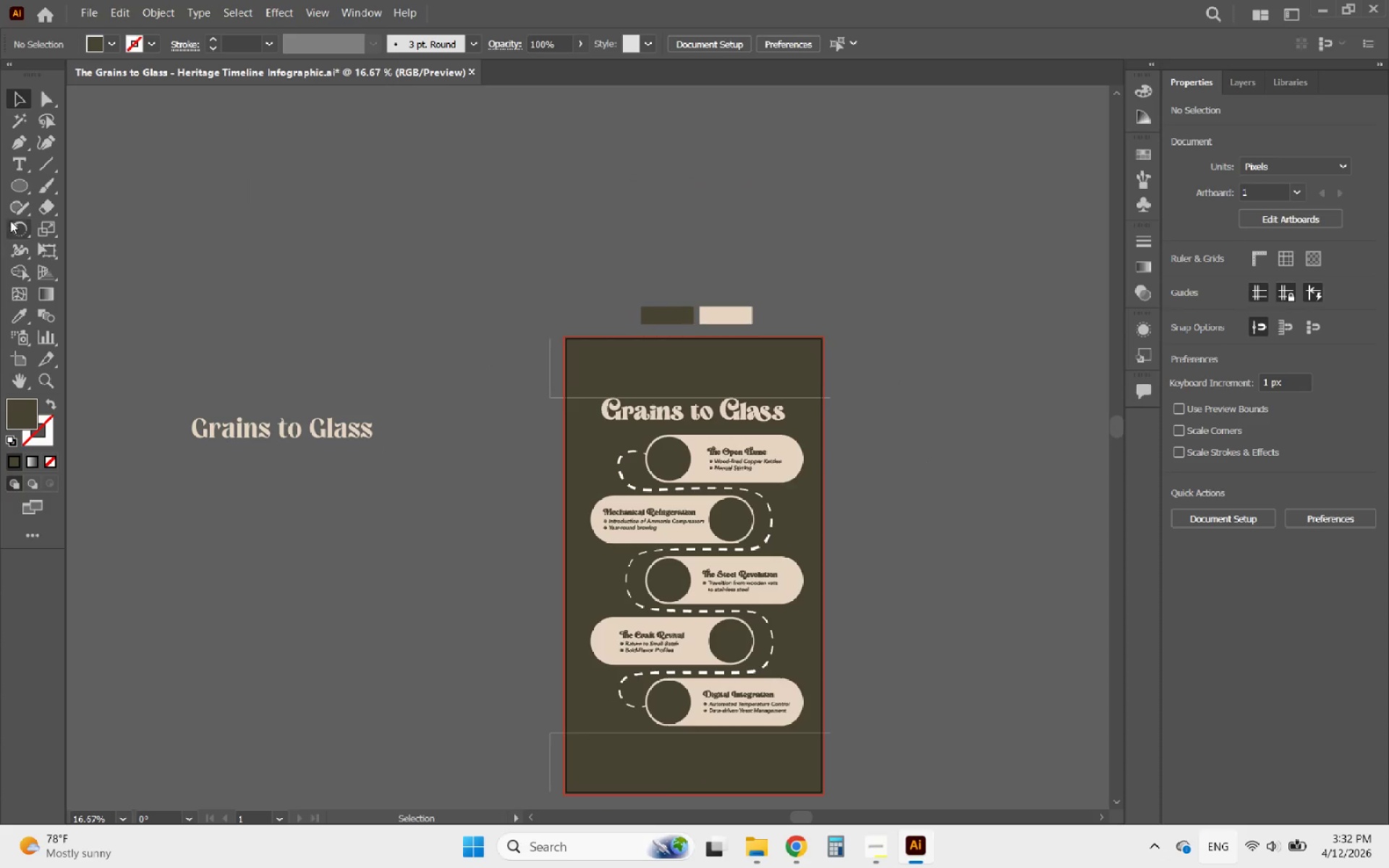 
left_click([17, 166])
 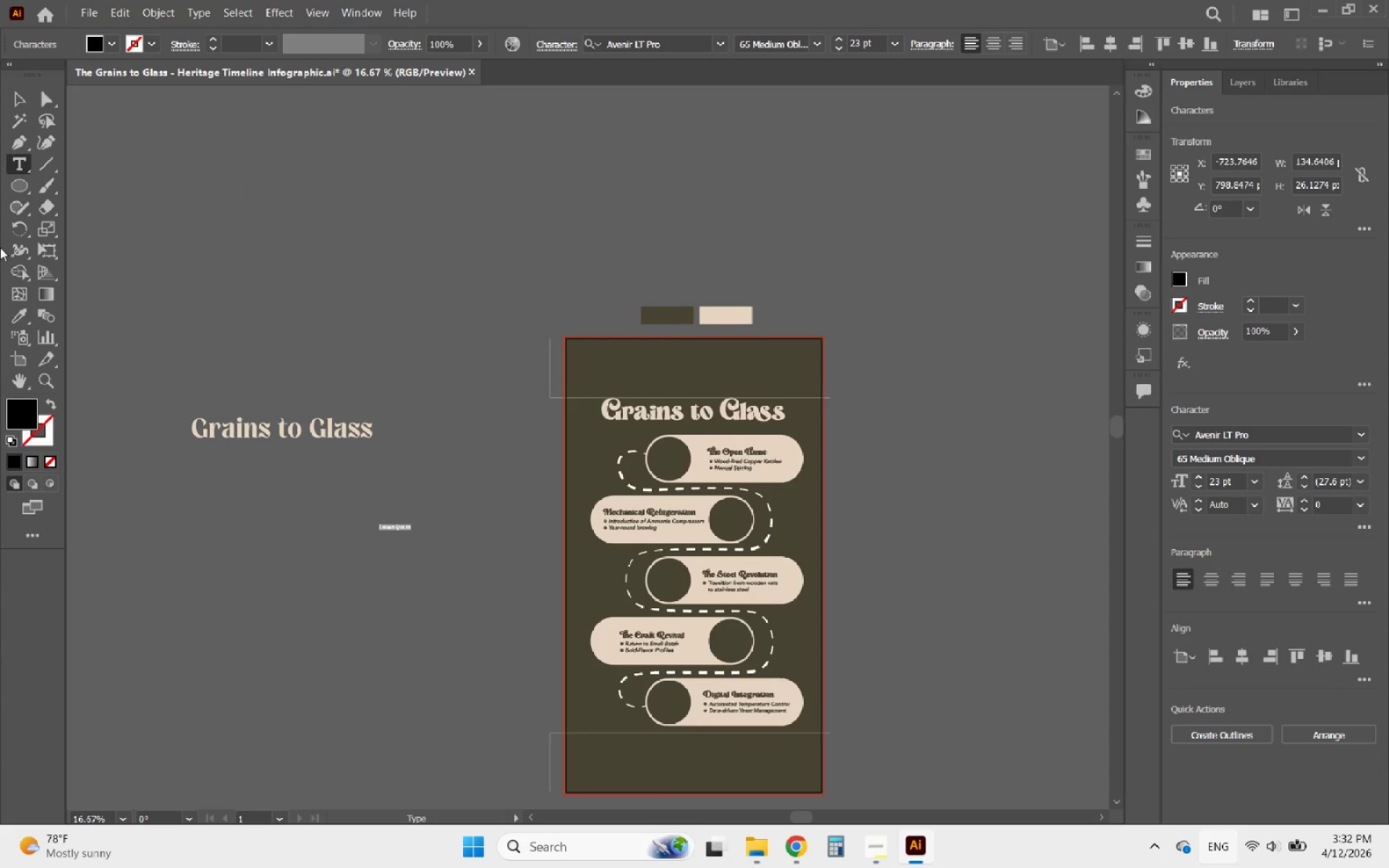 
left_click([10, 88])
 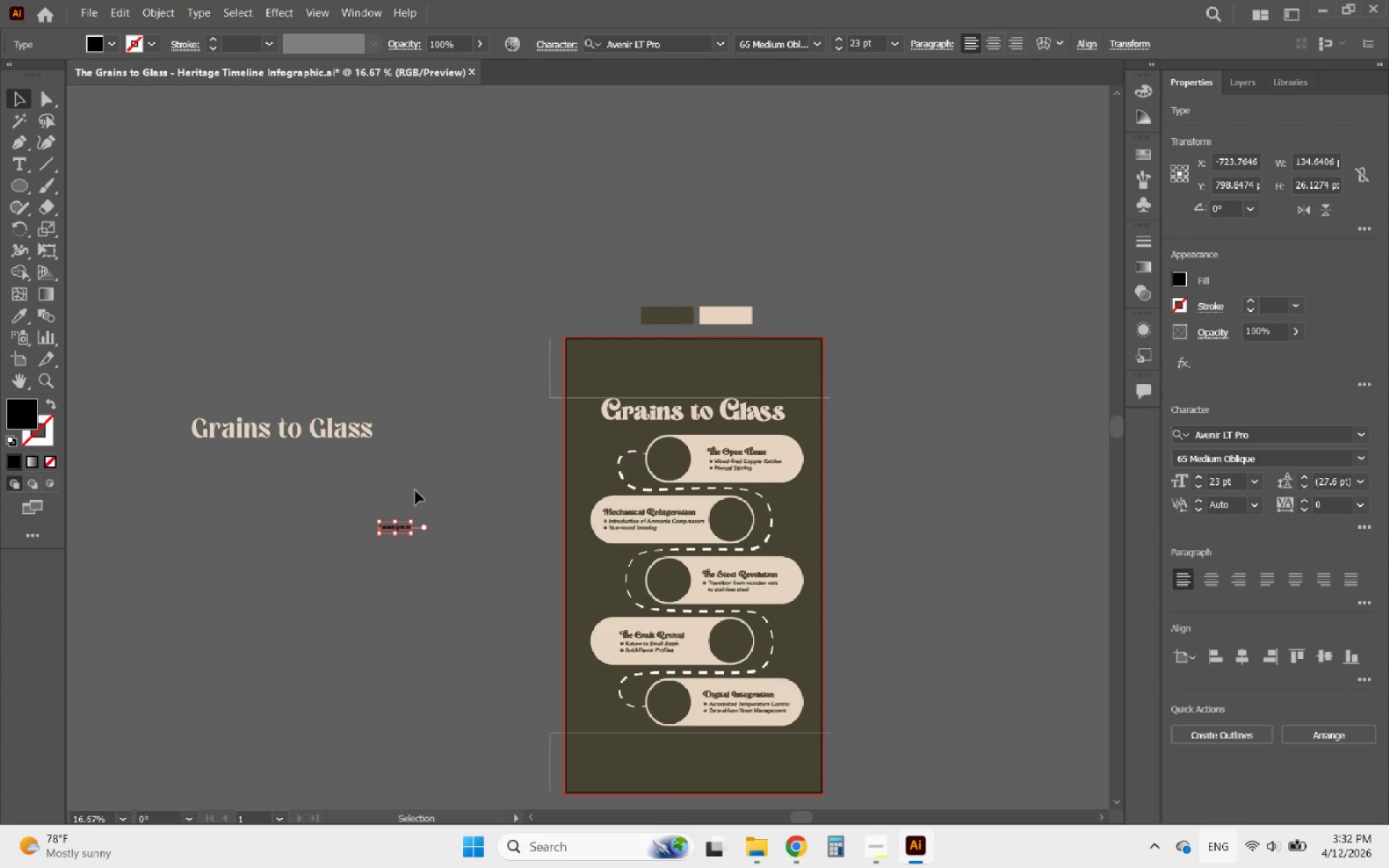 
hold_key(key=ShiftLeft, duration=2.03)
left_click_drag(start_coordinate=[411, 535], to_coordinate=[559, 644])
 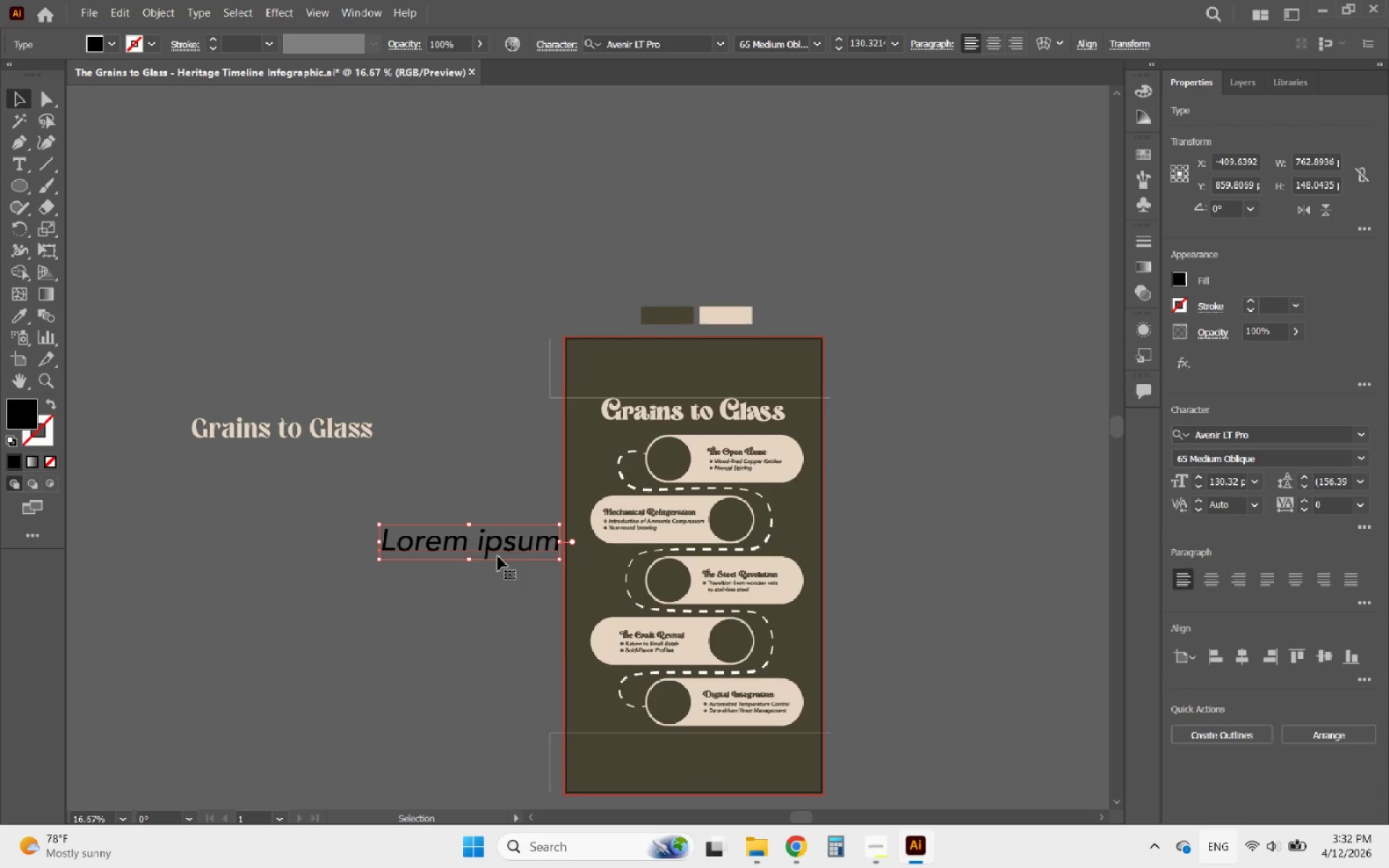 
double_click([498, 555])
 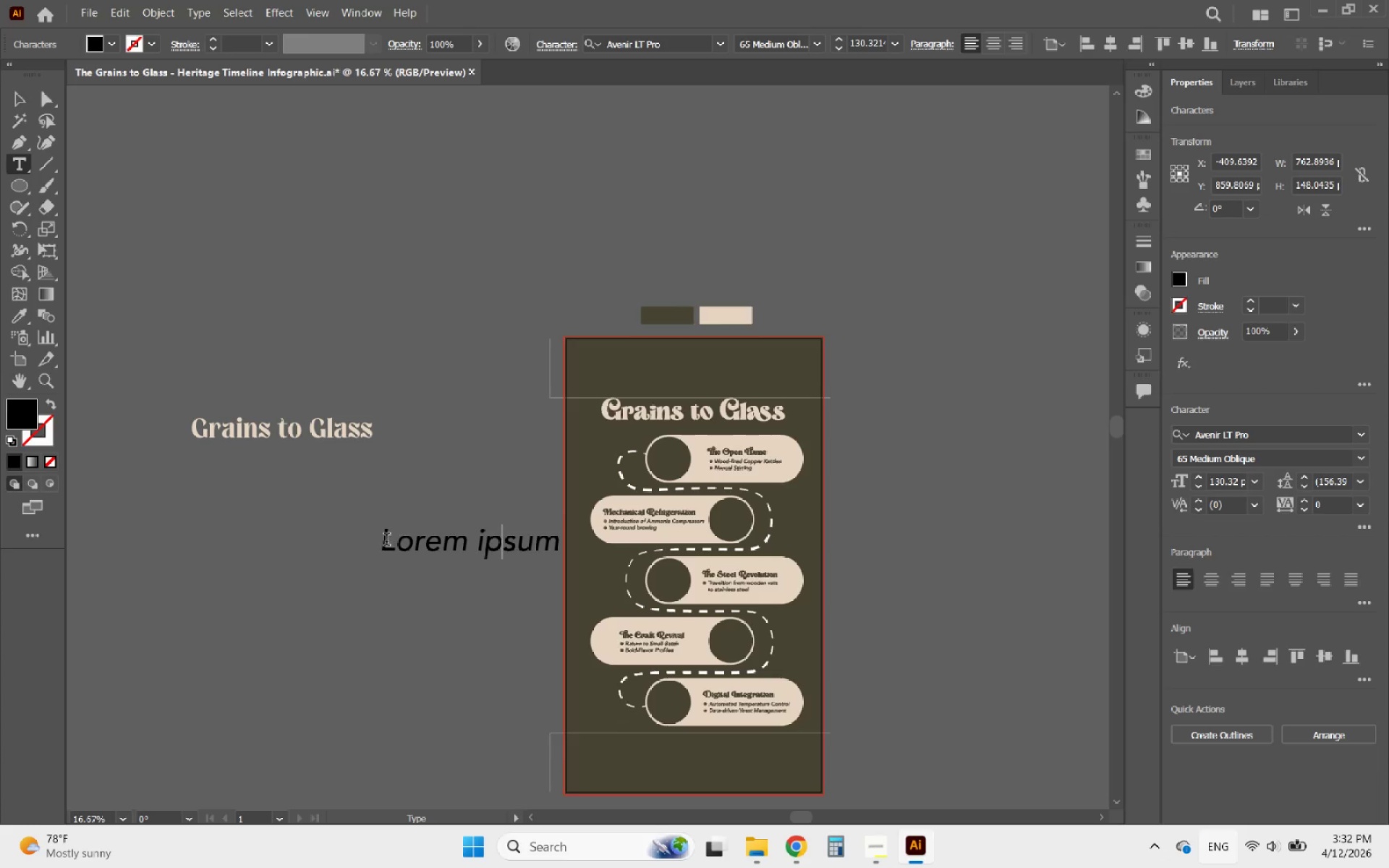 
left_click_drag(start_coordinate=[386, 541], to_coordinate=[705, 571])
 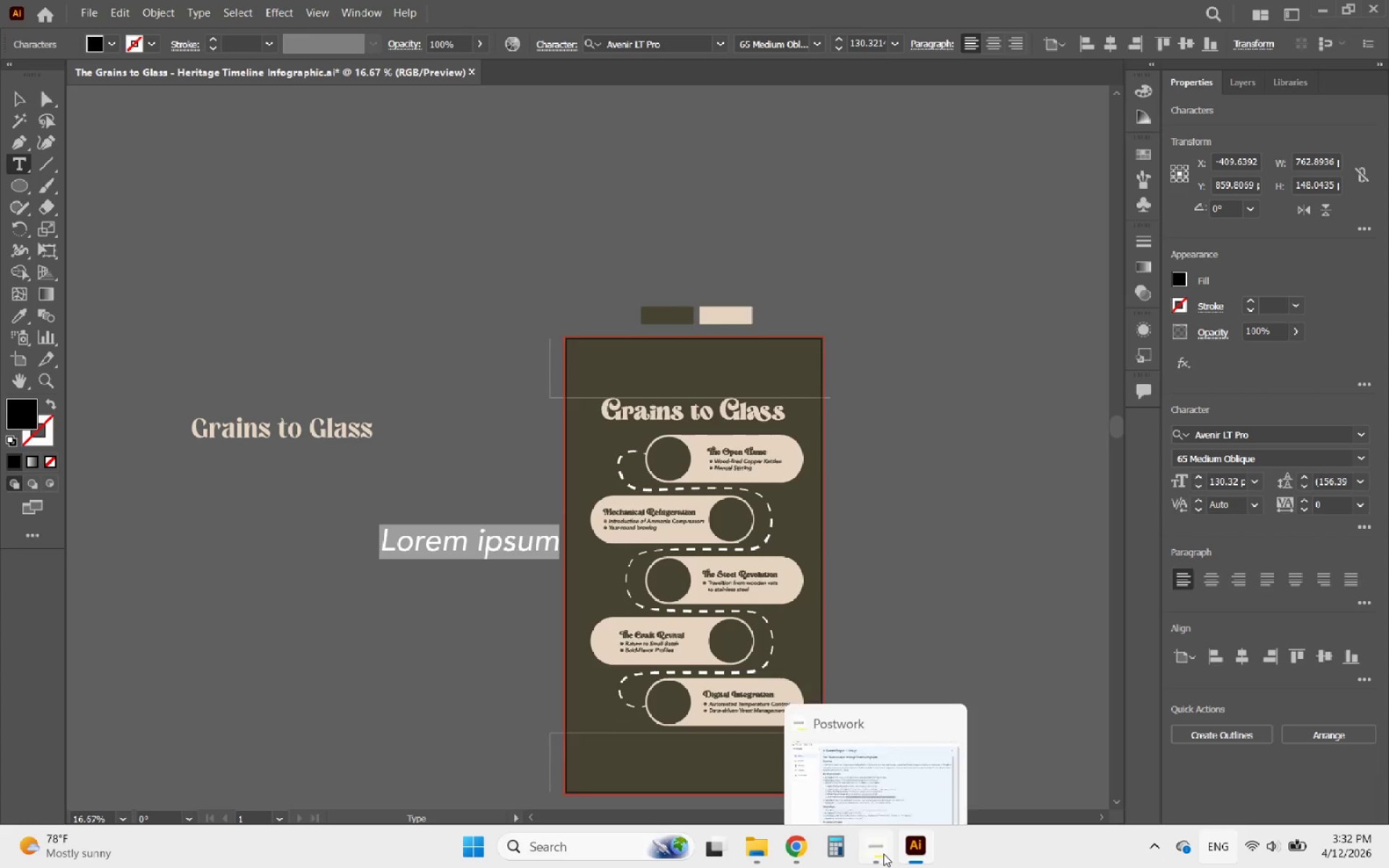 
mouse_move([835, 698])
 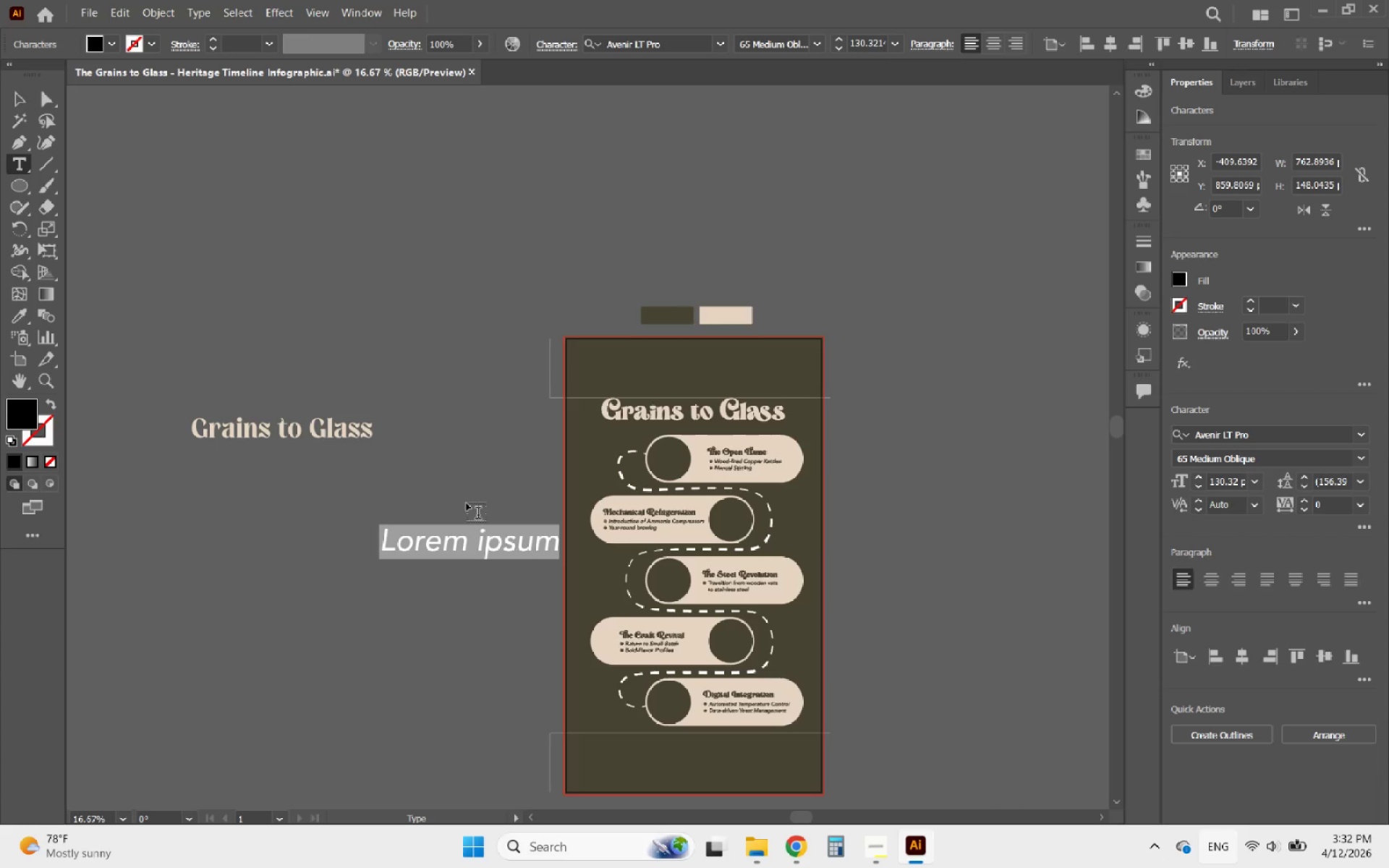 
type(1780s)
 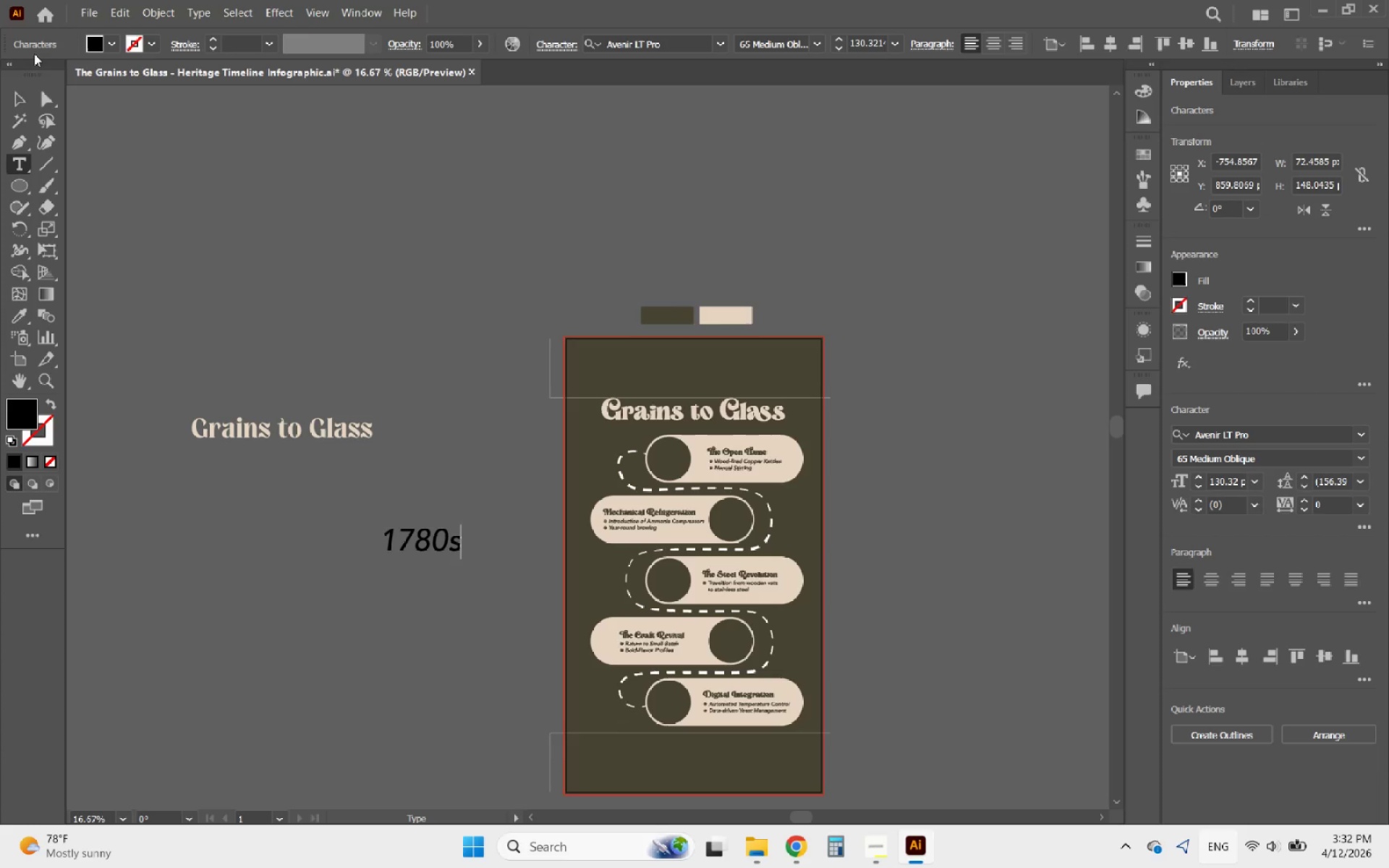 
left_click([22, 93])
 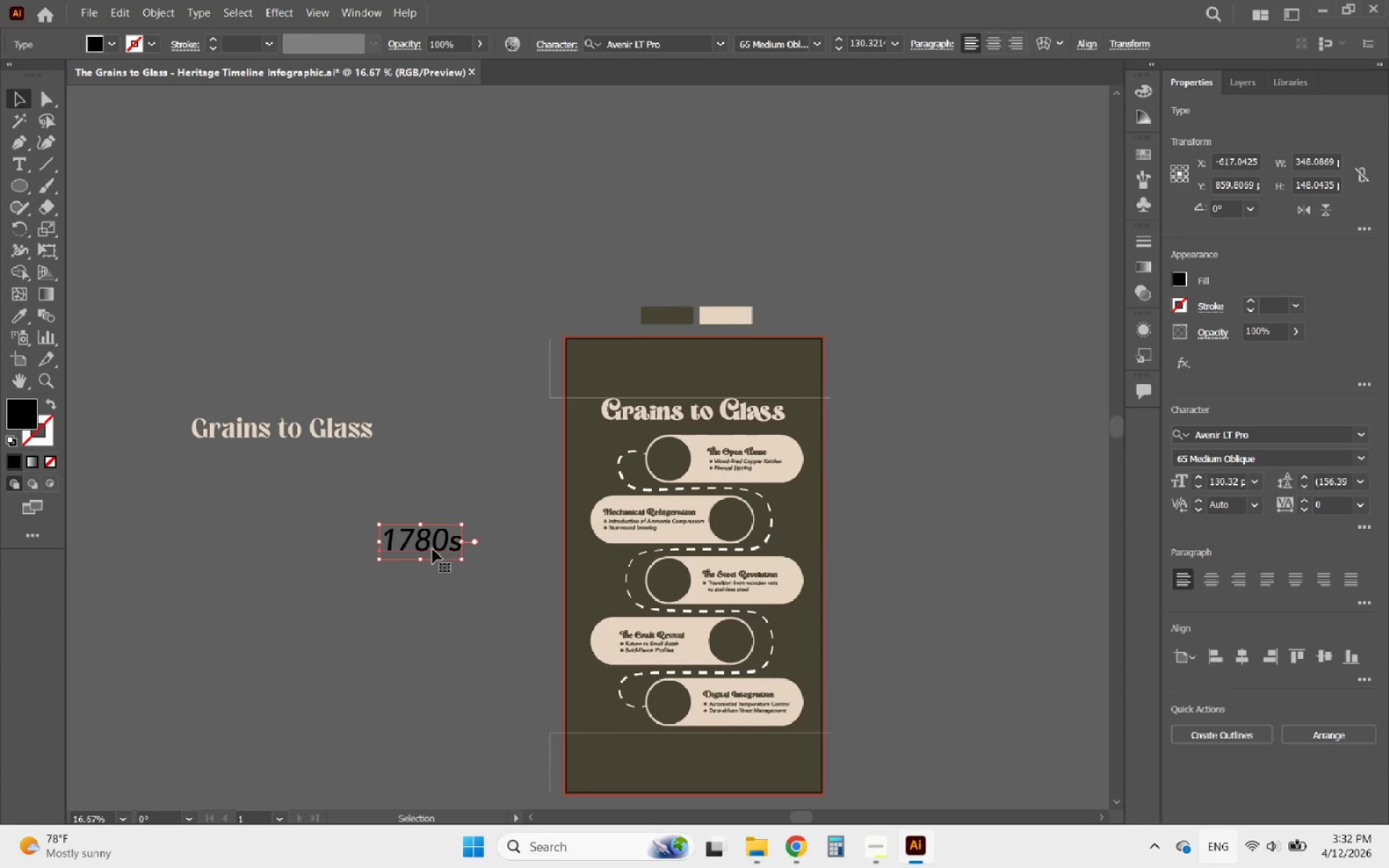 
left_click_drag(start_coordinate=[433, 549], to_coordinate=[446, 490])
 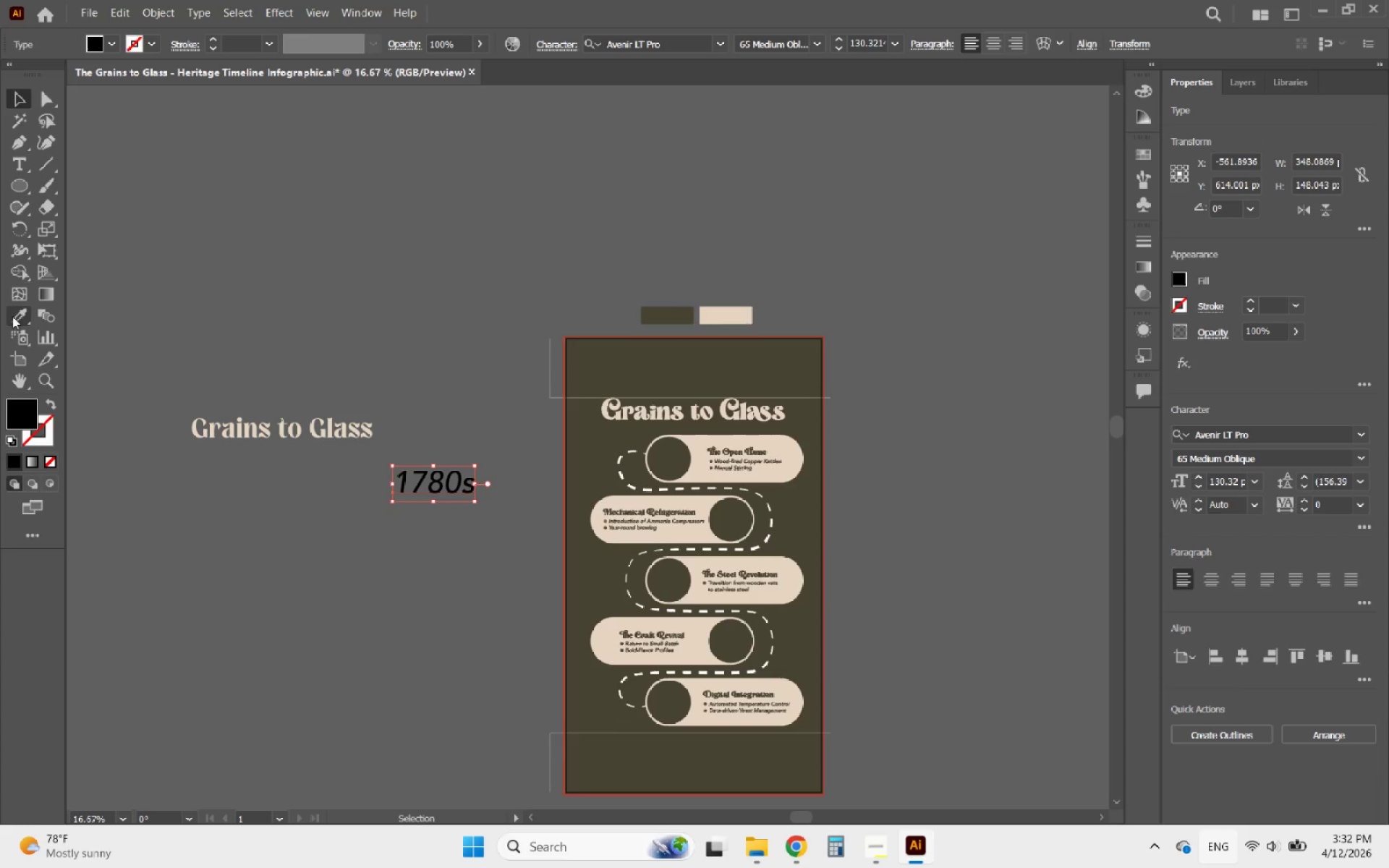 
left_click([12, 316])
 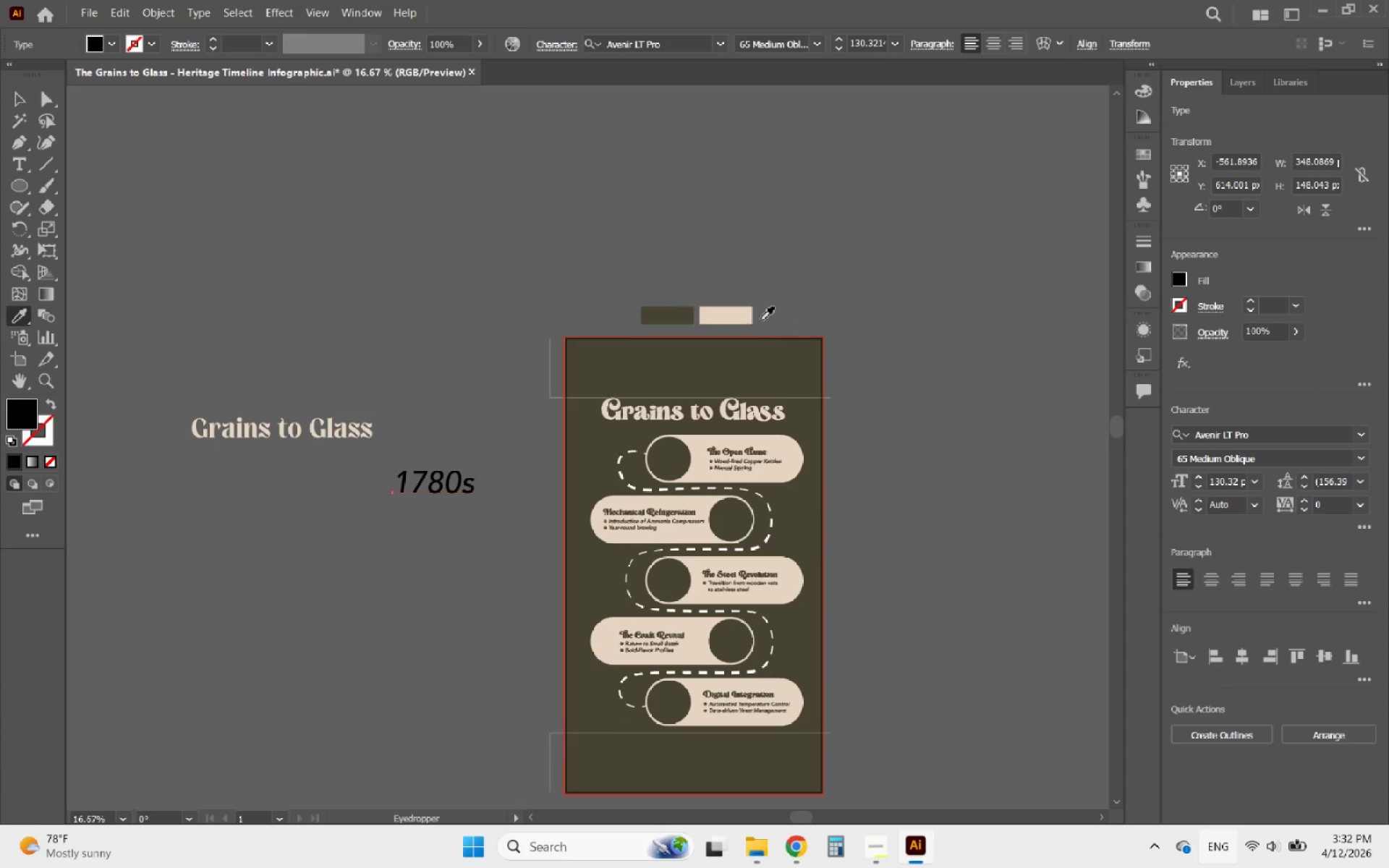 
left_click([739, 315])
 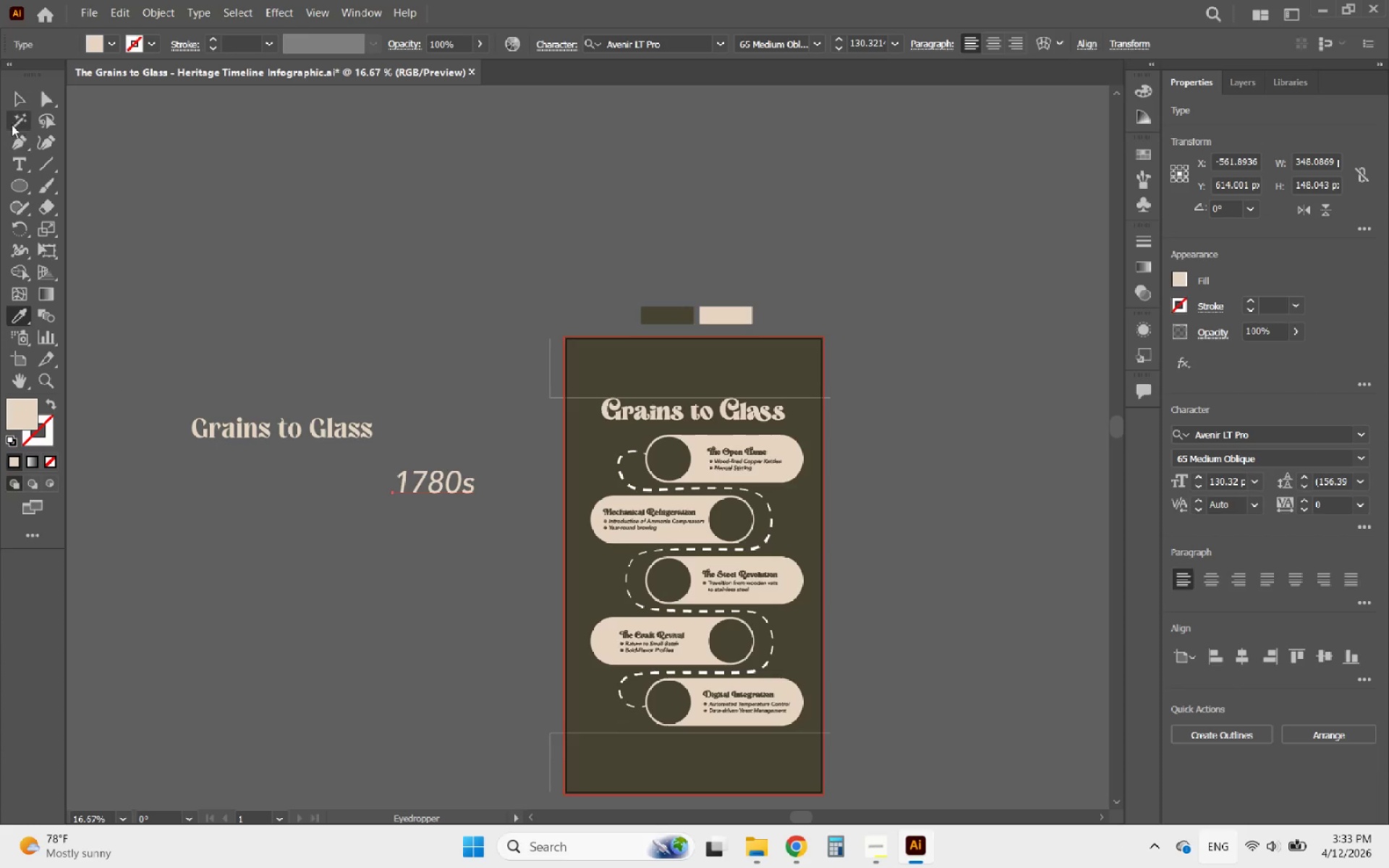 
left_click([13, 101])
 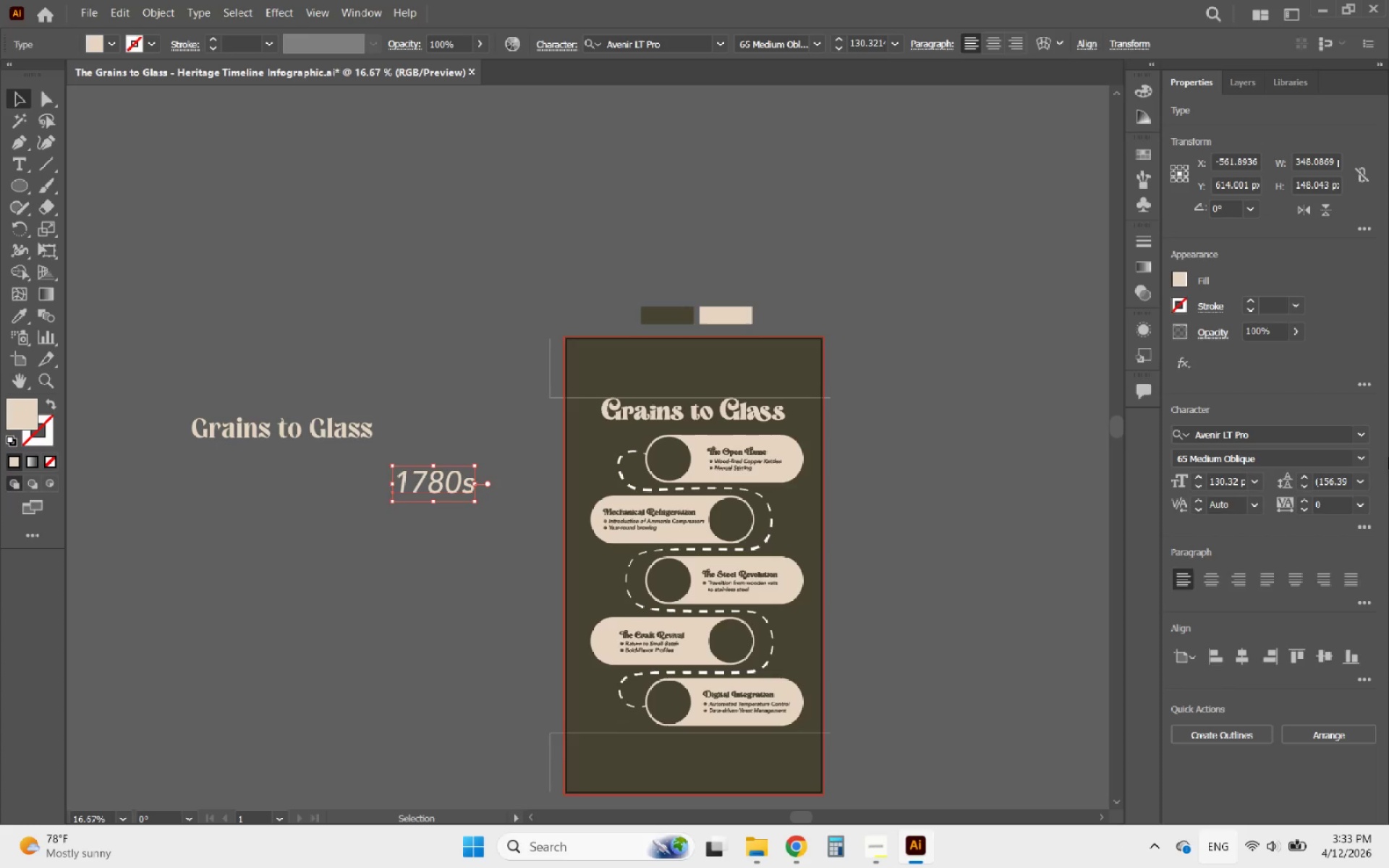 
left_click([1359, 453])
 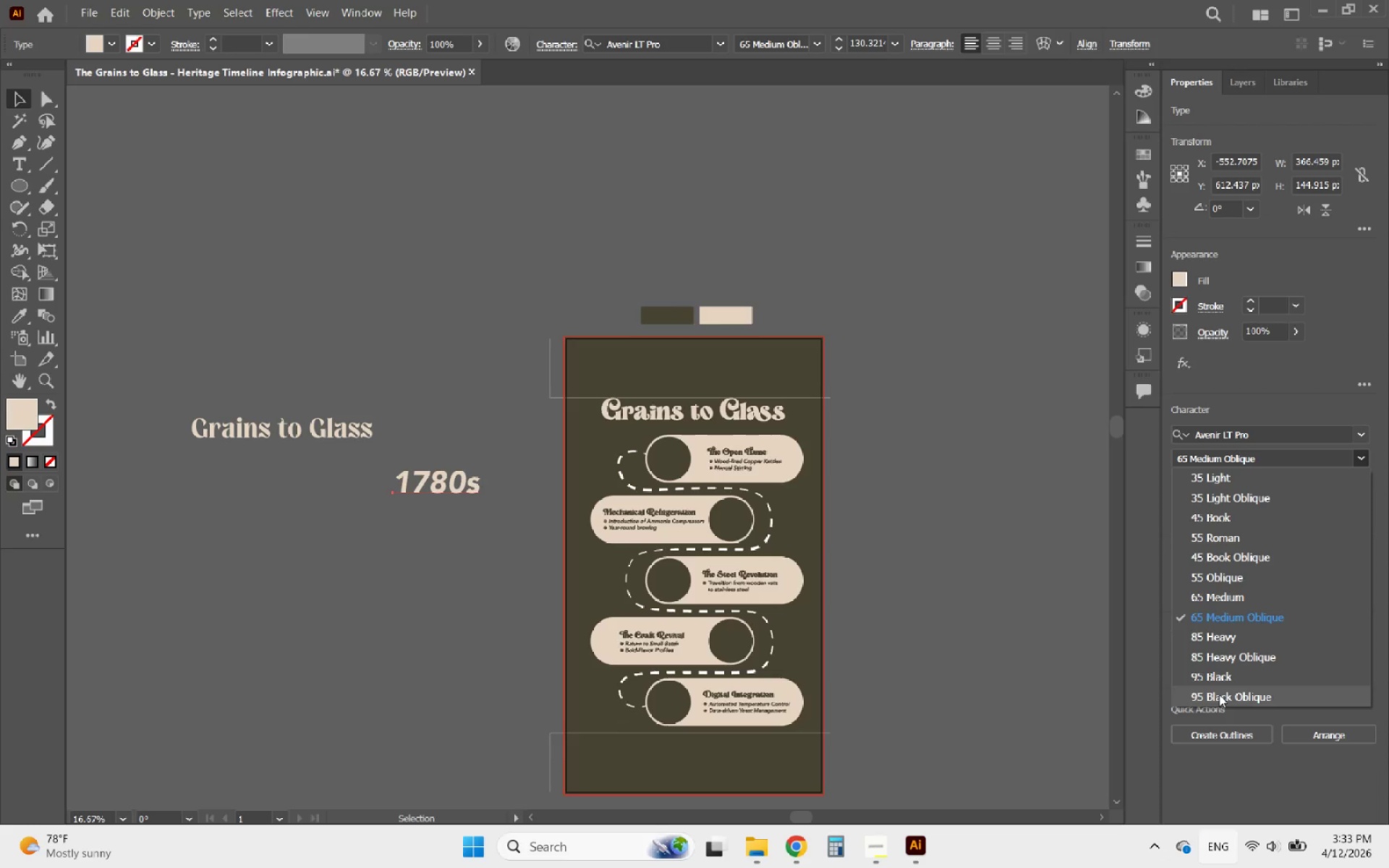 
wait(5.59)
 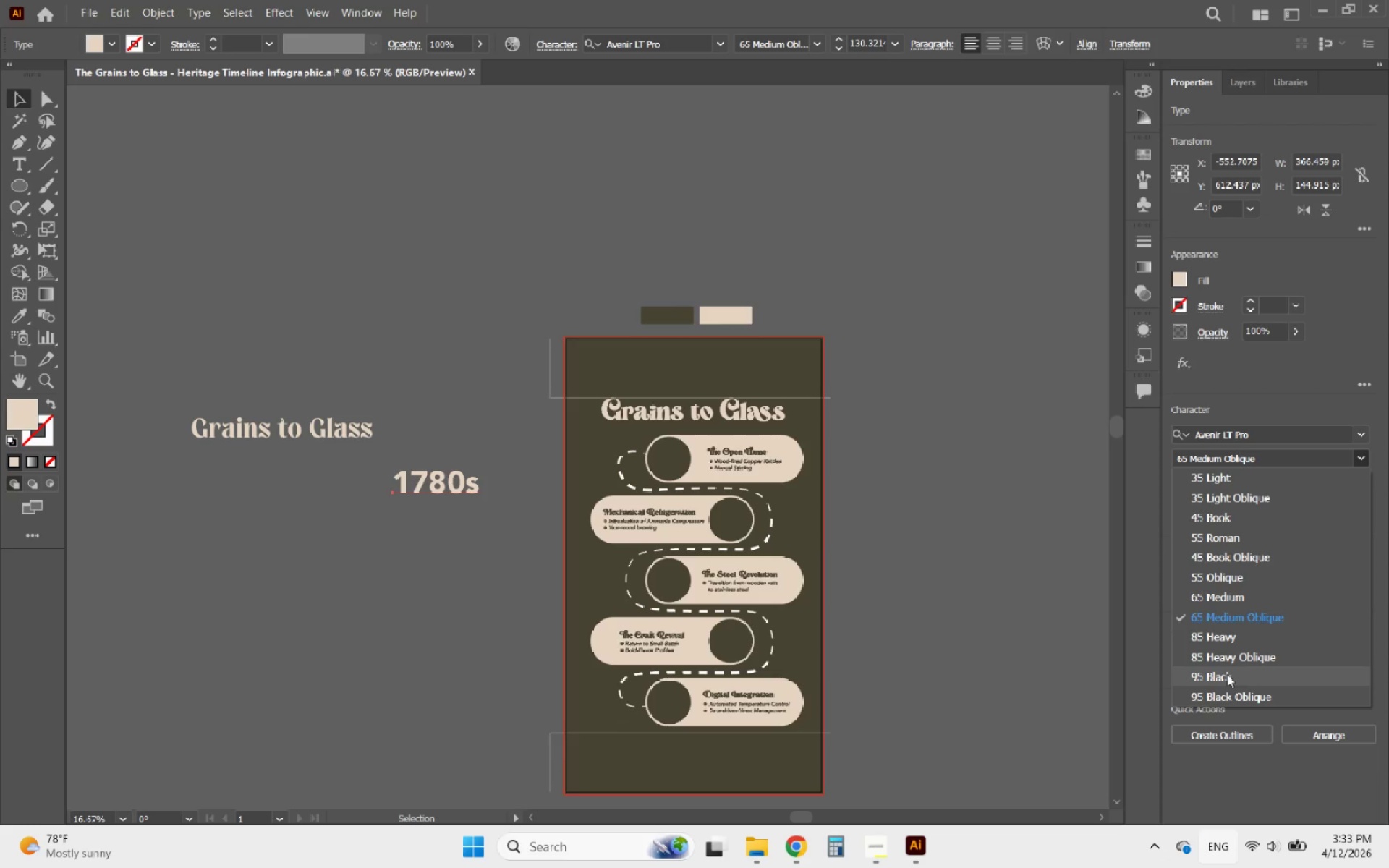 
left_click([1237, 684])
 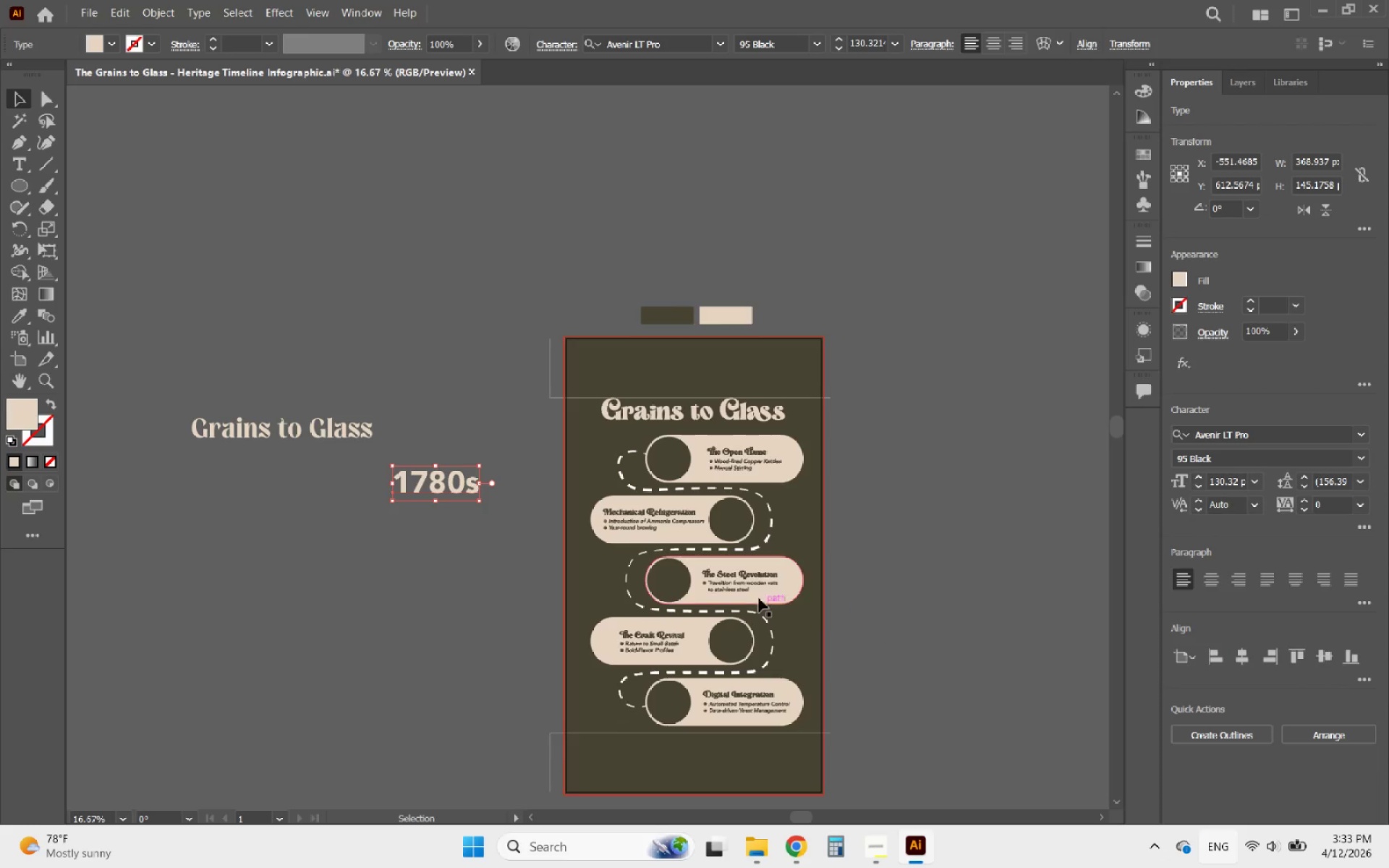 
hold_key(key=AltLeft, duration=1.16)
scroll: coordinate [493, 506], scroll_direction: up, amount: 1.0
 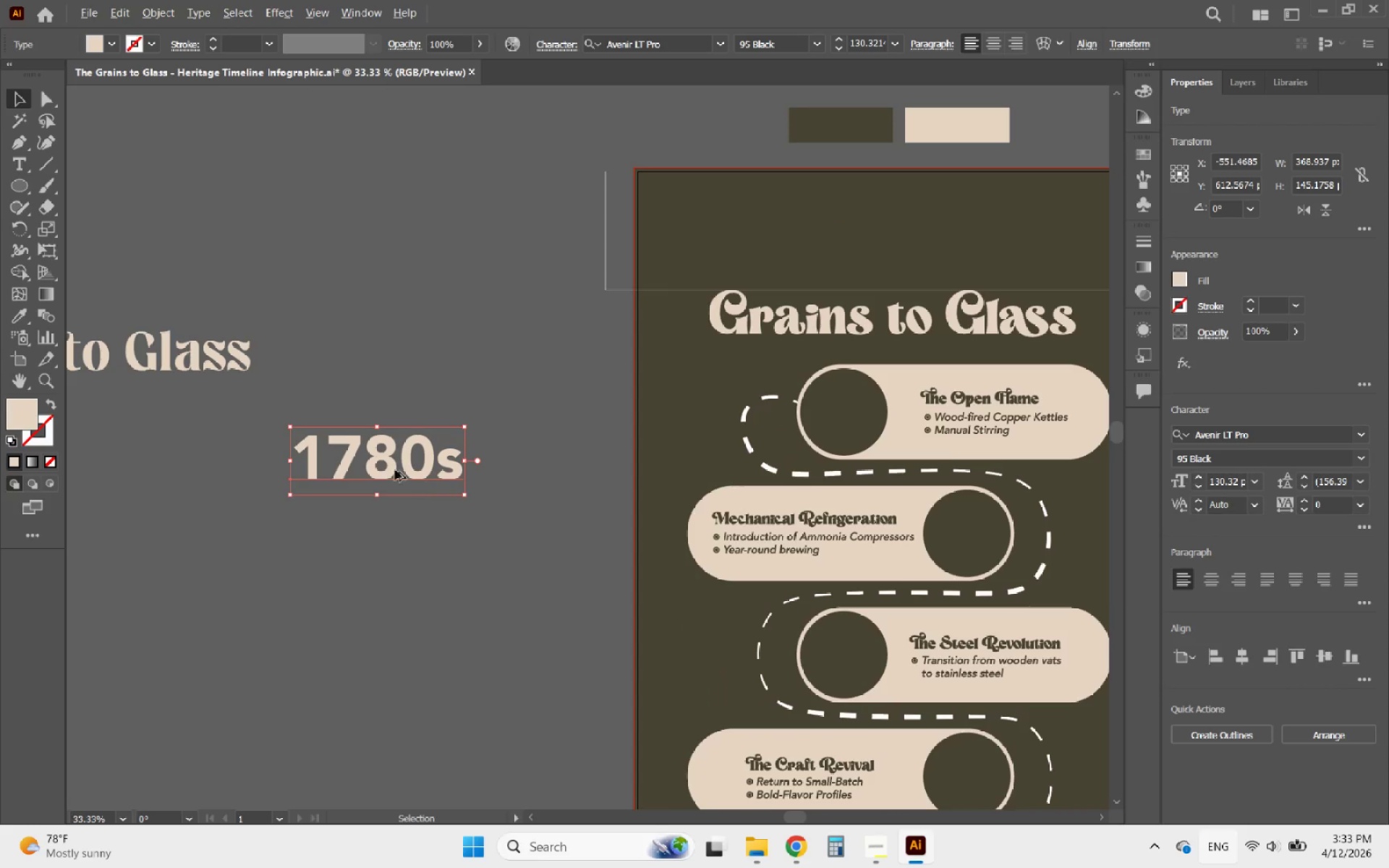 
left_click_drag(start_coordinate=[378, 464], to_coordinate=[679, 445])
 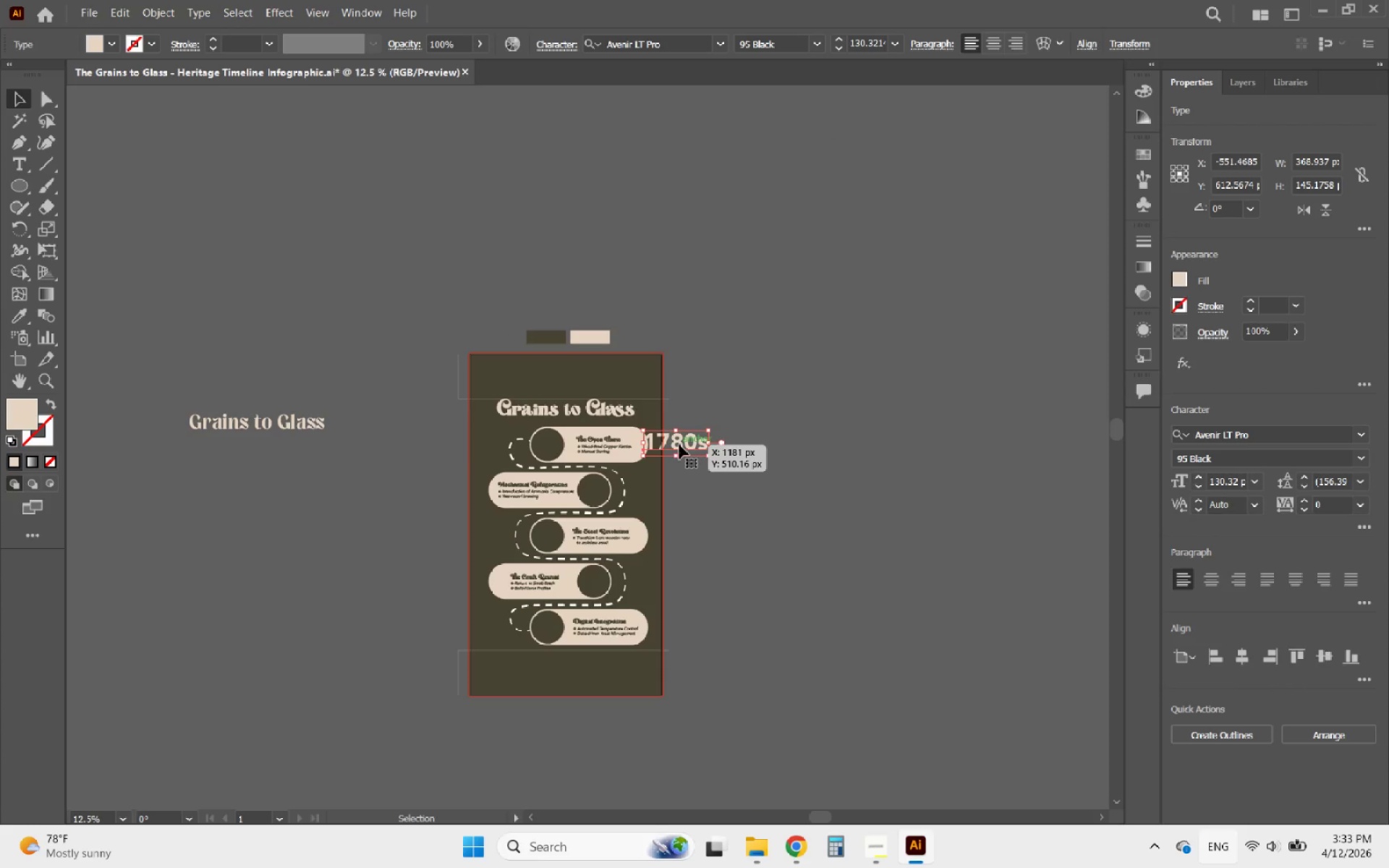 
scroll: coordinate [369, 464], scroll_direction: down, amount: 2.0
 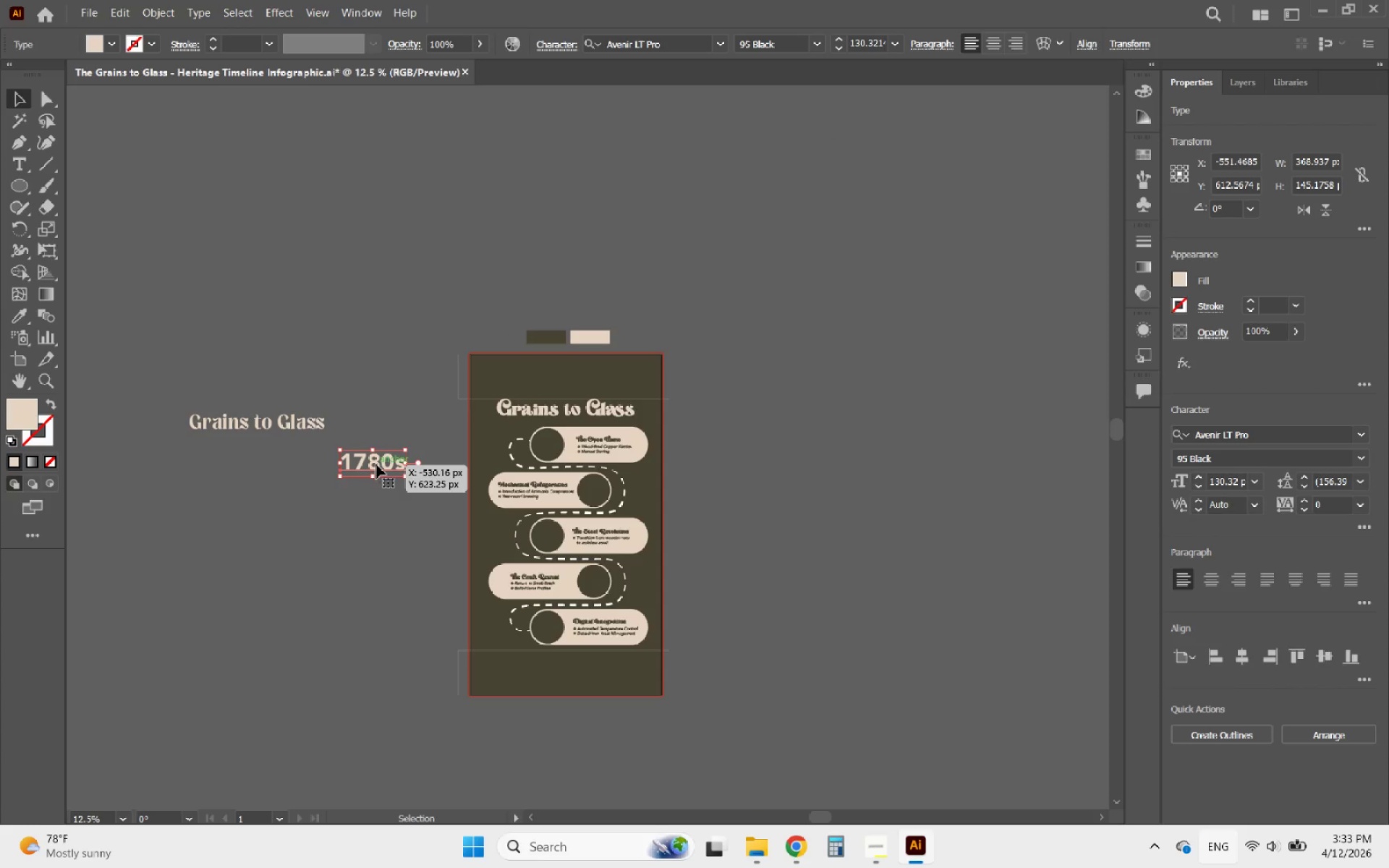 
hold_key(key=AltLeft, duration=0.41)
scroll: coordinate [638, 439], scroll_direction: up, amount: 3.0
 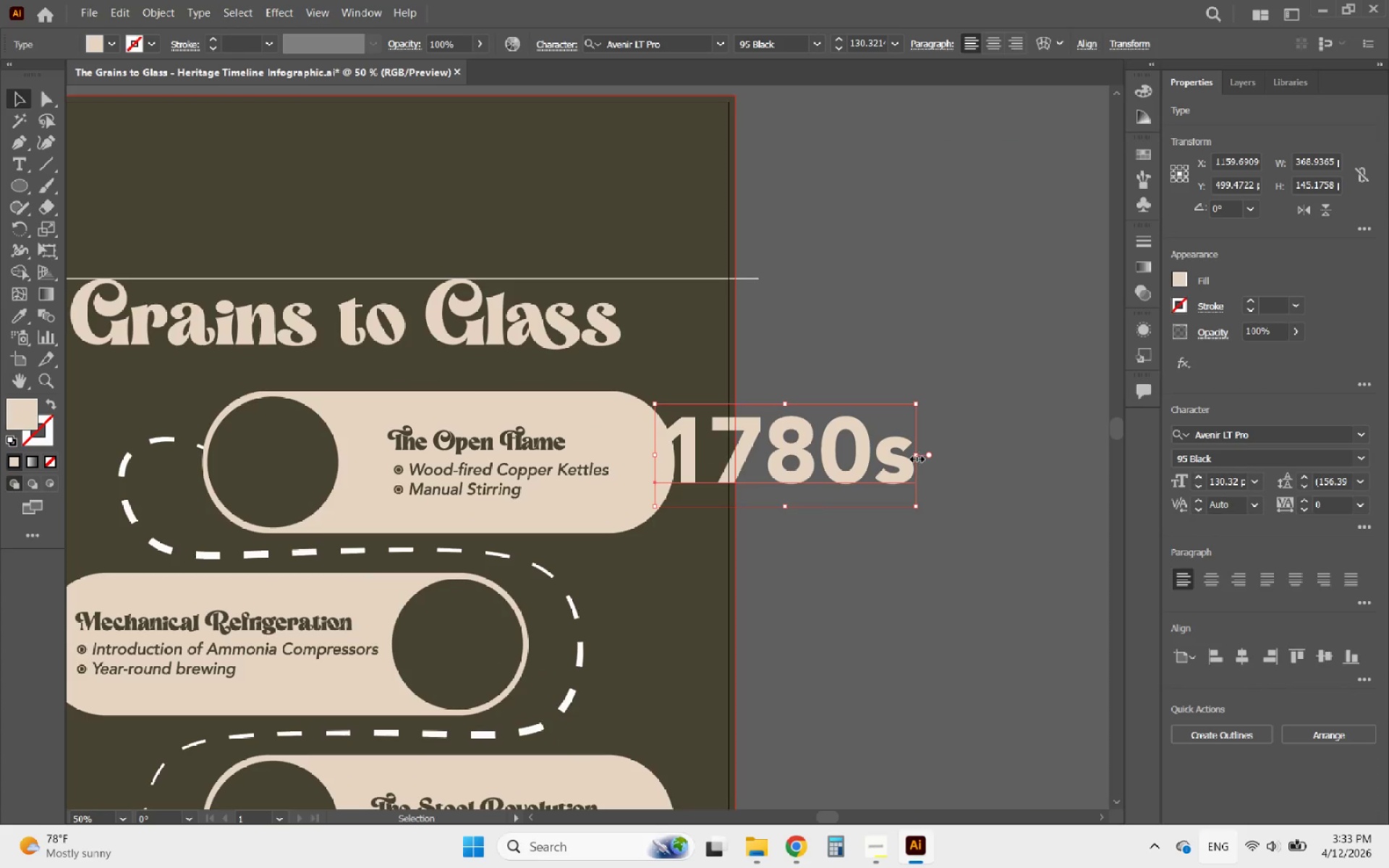 
hold_key(key=ShiftLeft, duration=1.64)
left_click_drag(start_coordinate=[914, 457], to_coordinate=[715, 454])
 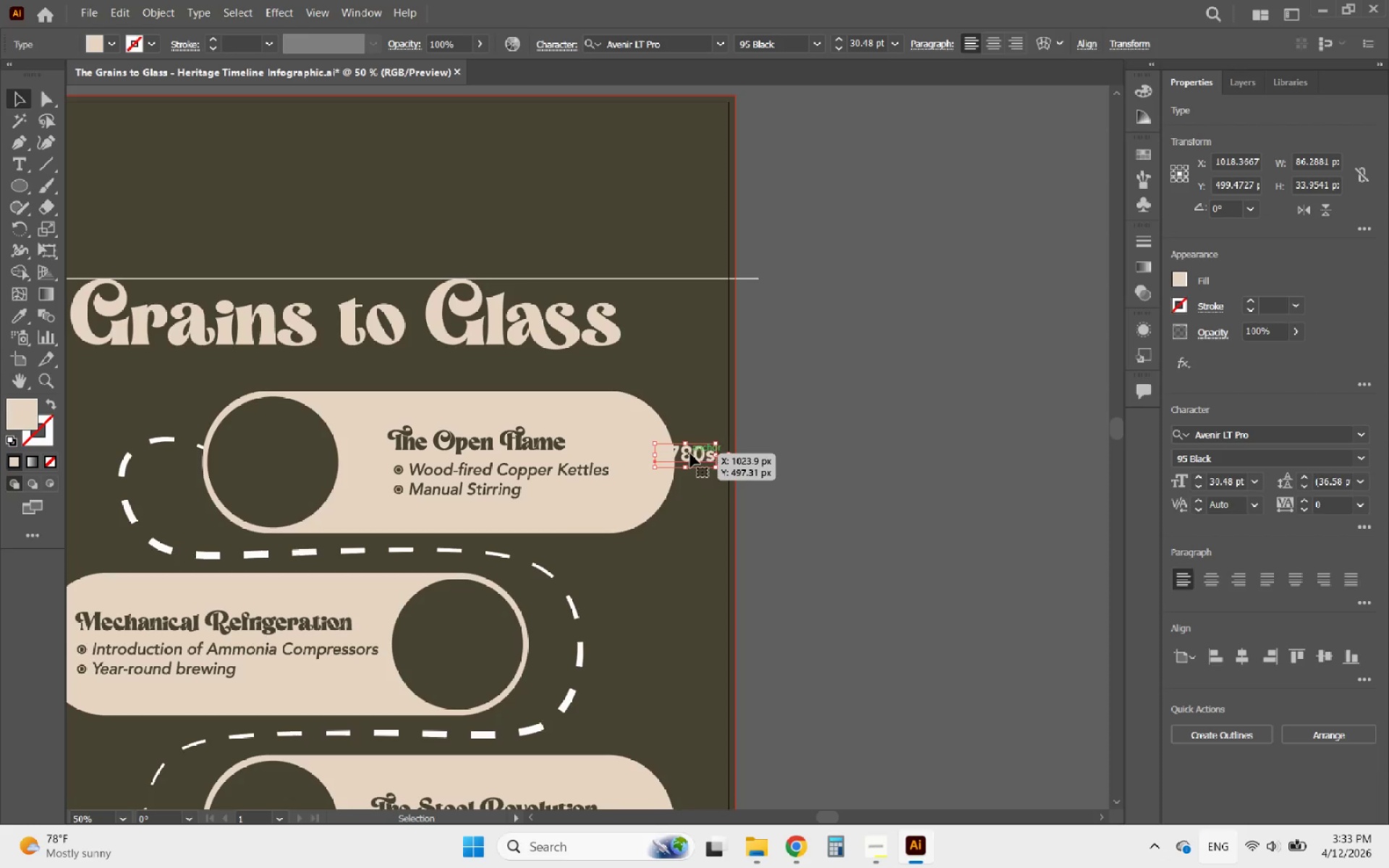 
left_click_drag(start_coordinate=[687, 454], to_coordinate=[650, 378])
 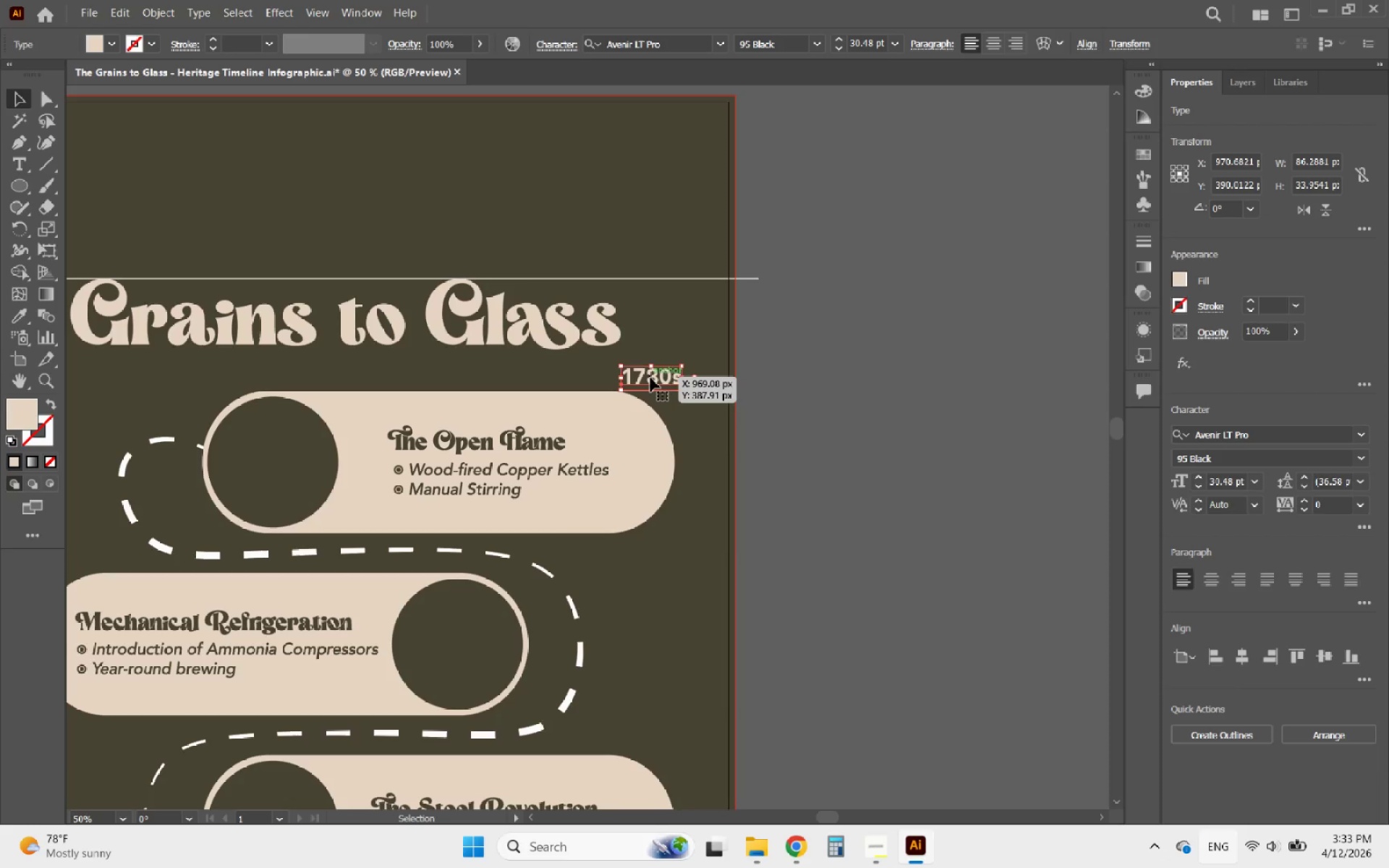 
hold_key(key=AltLeft, duration=1.66)
scroll: coordinate [380, 455], scroll_direction: none, amount: 0.0
 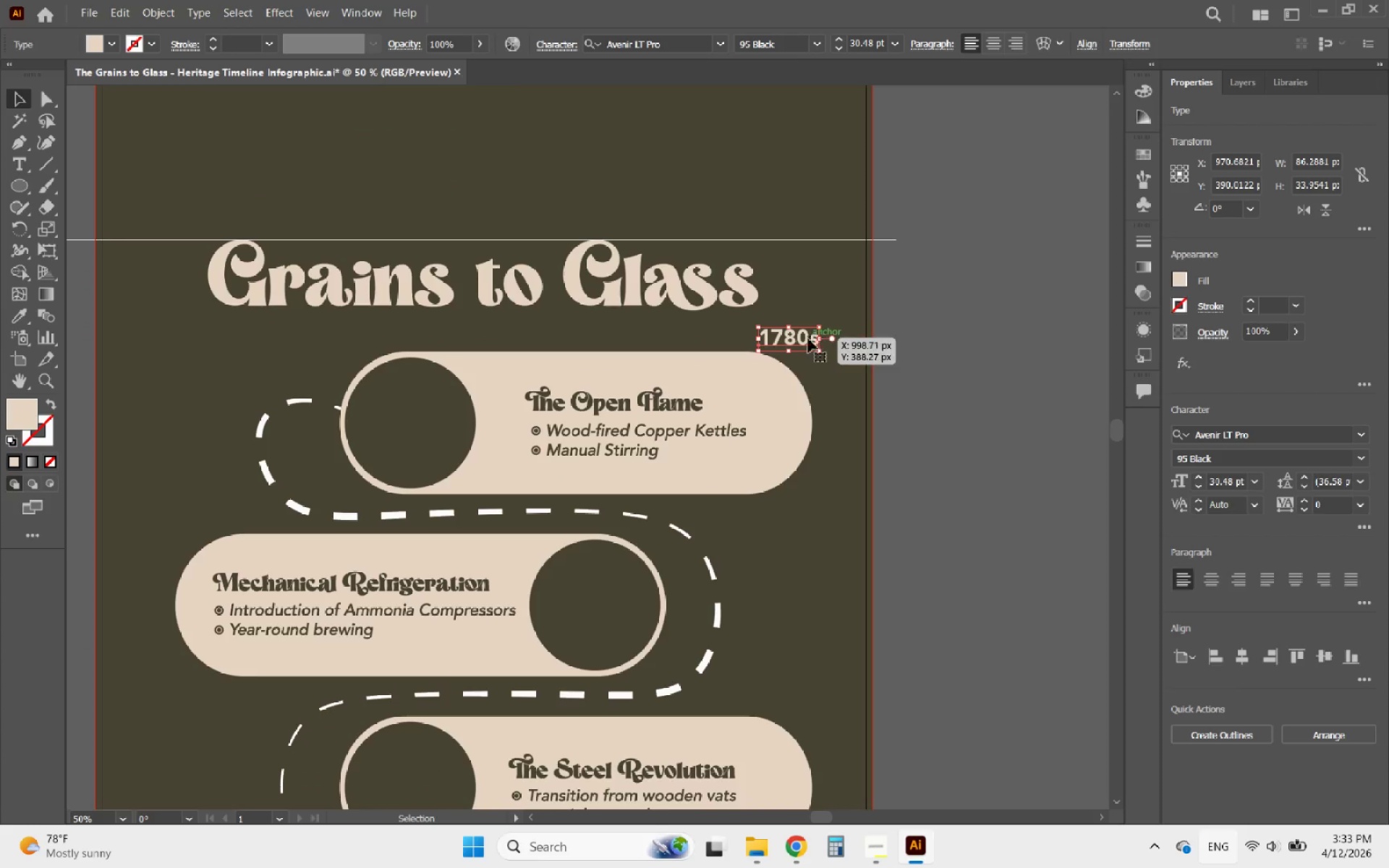 
left_click_drag(start_coordinate=[802, 339], to_coordinate=[355, 336])
 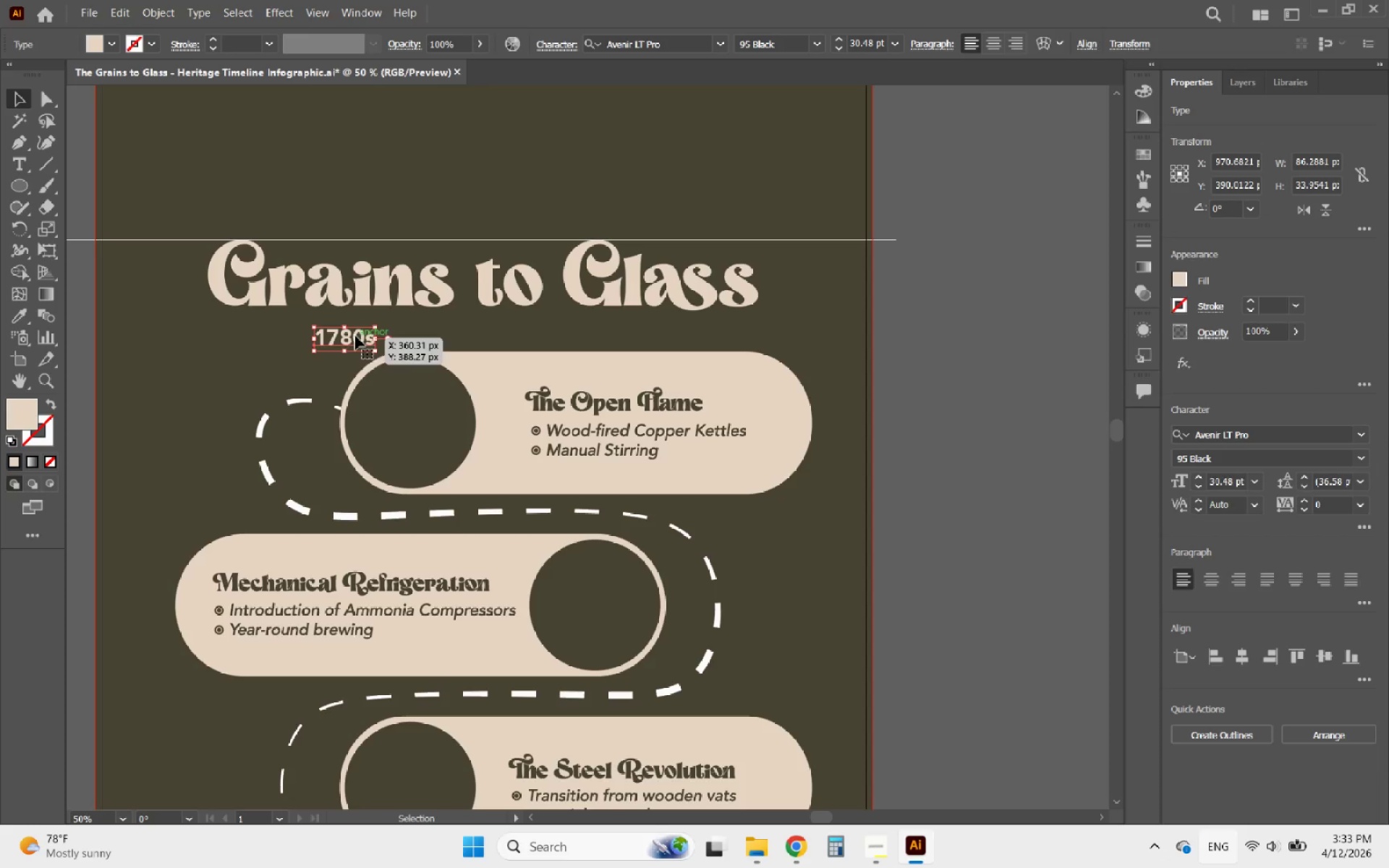 
hold_key(key=AltLeft, duration=0.8)
scroll: coordinate [326, 344], scroll_direction: up, amount: 4.0
 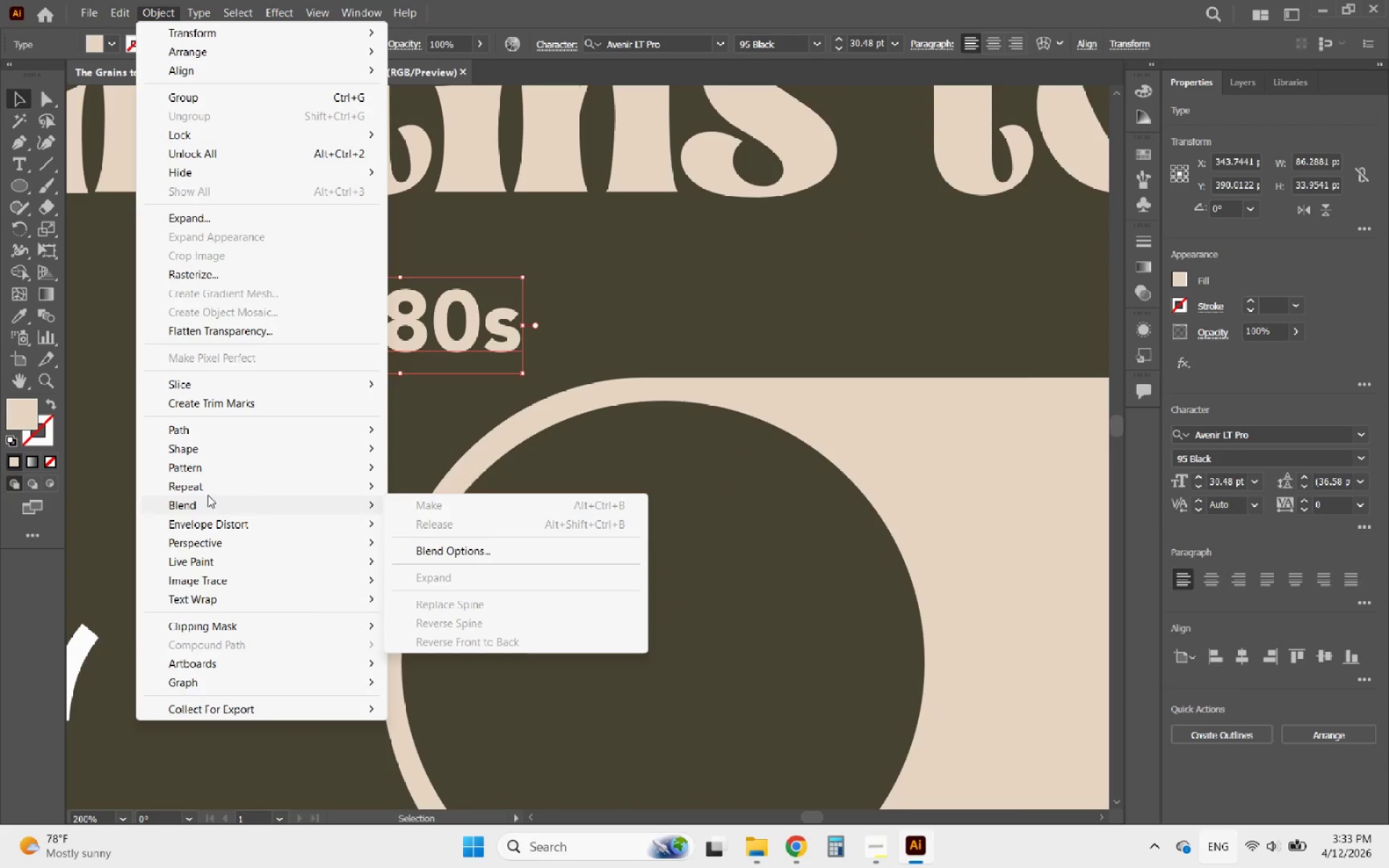 
wait(10.9)
 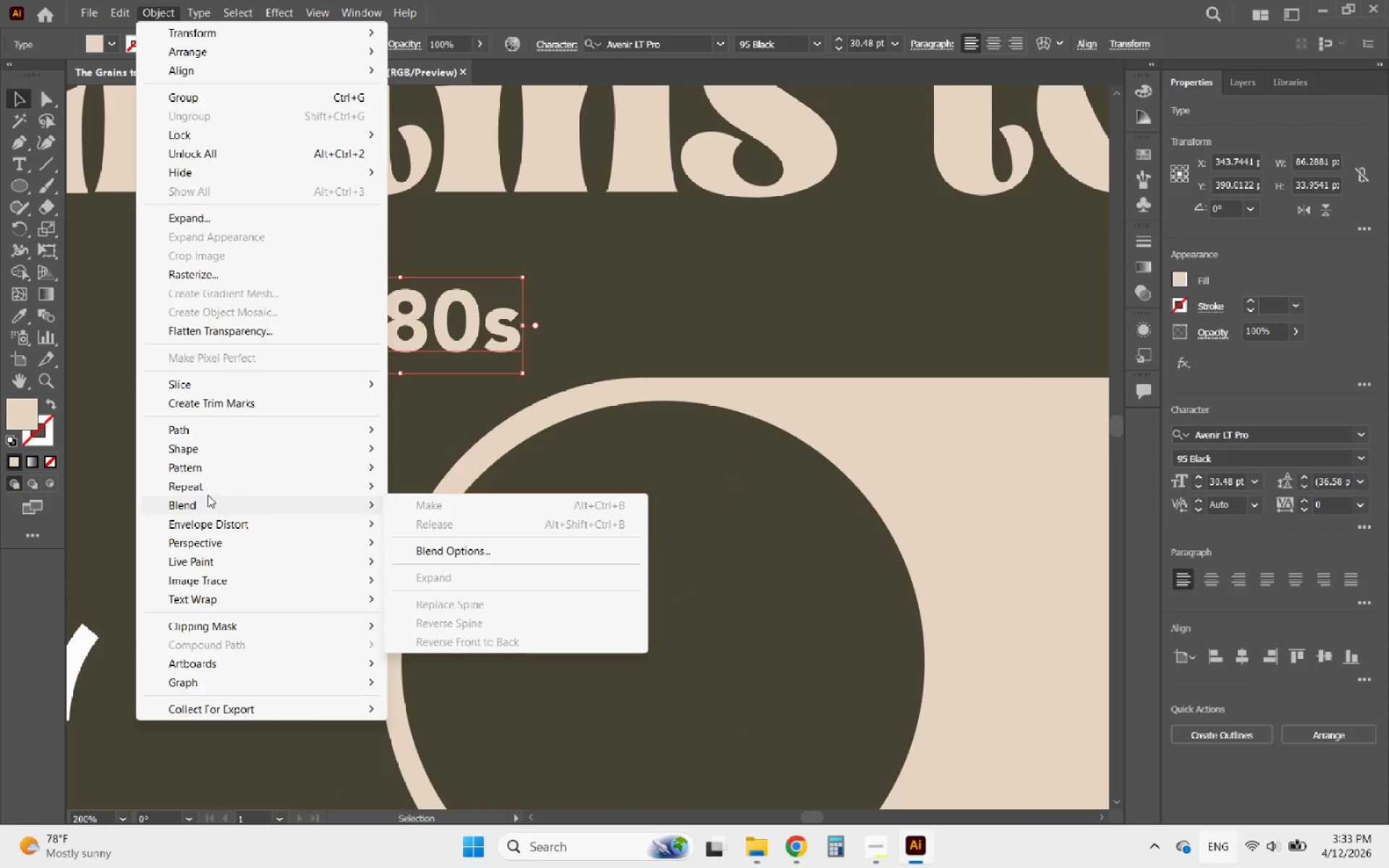 
left_click([444, 596])
 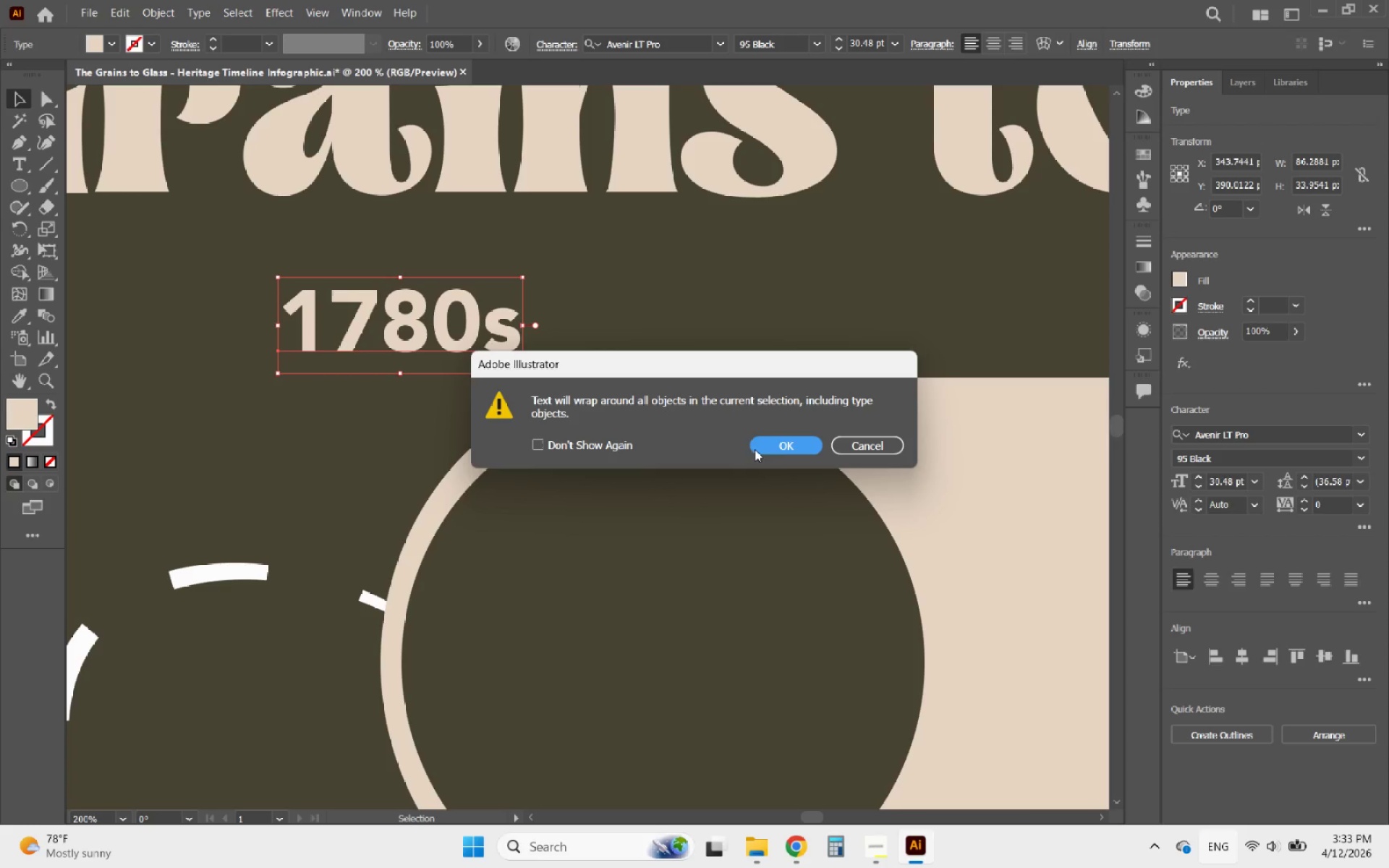 
left_click([777, 451])
 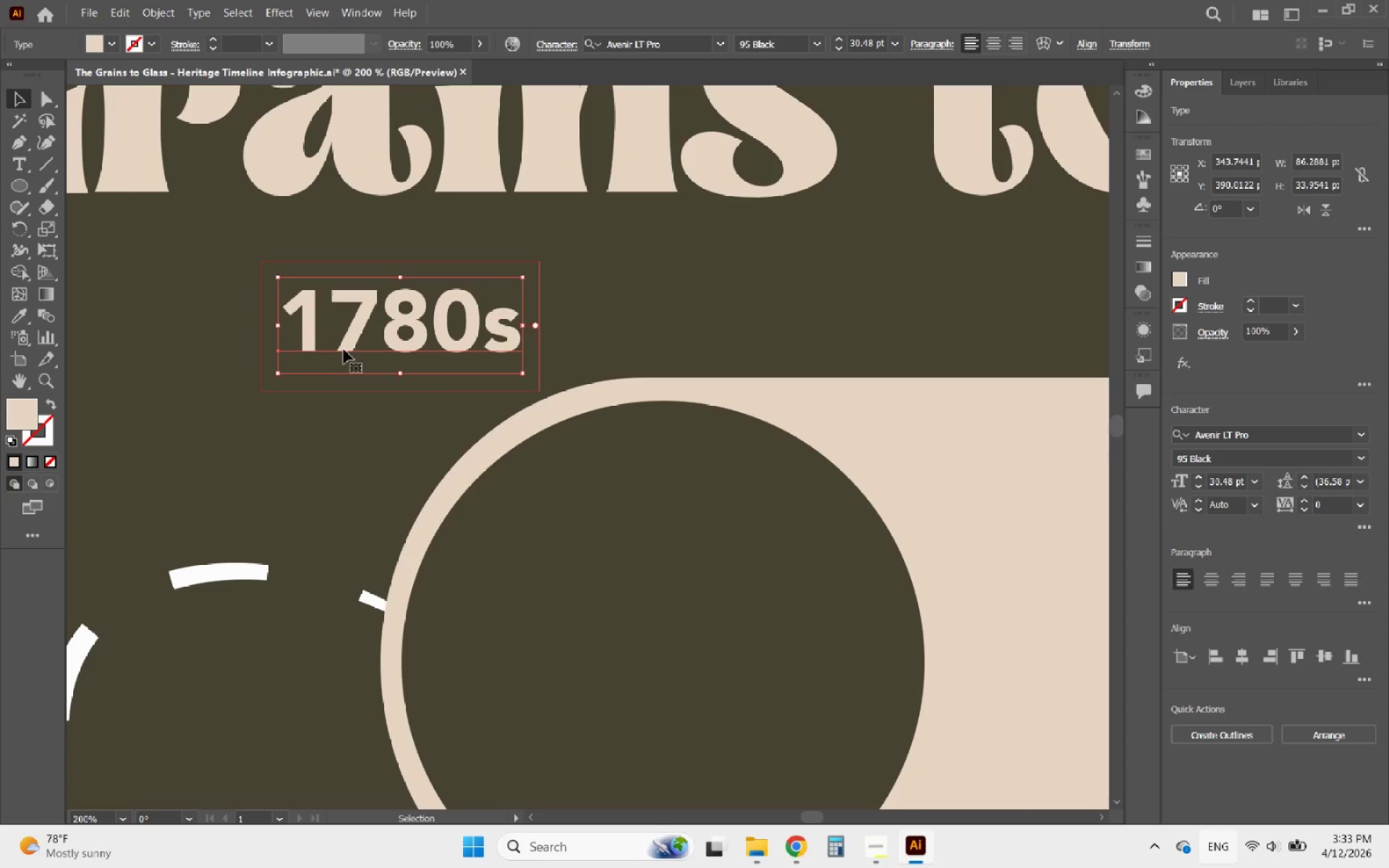 
left_click_drag(start_coordinate=[355, 344], to_coordinate=[429, 381])
 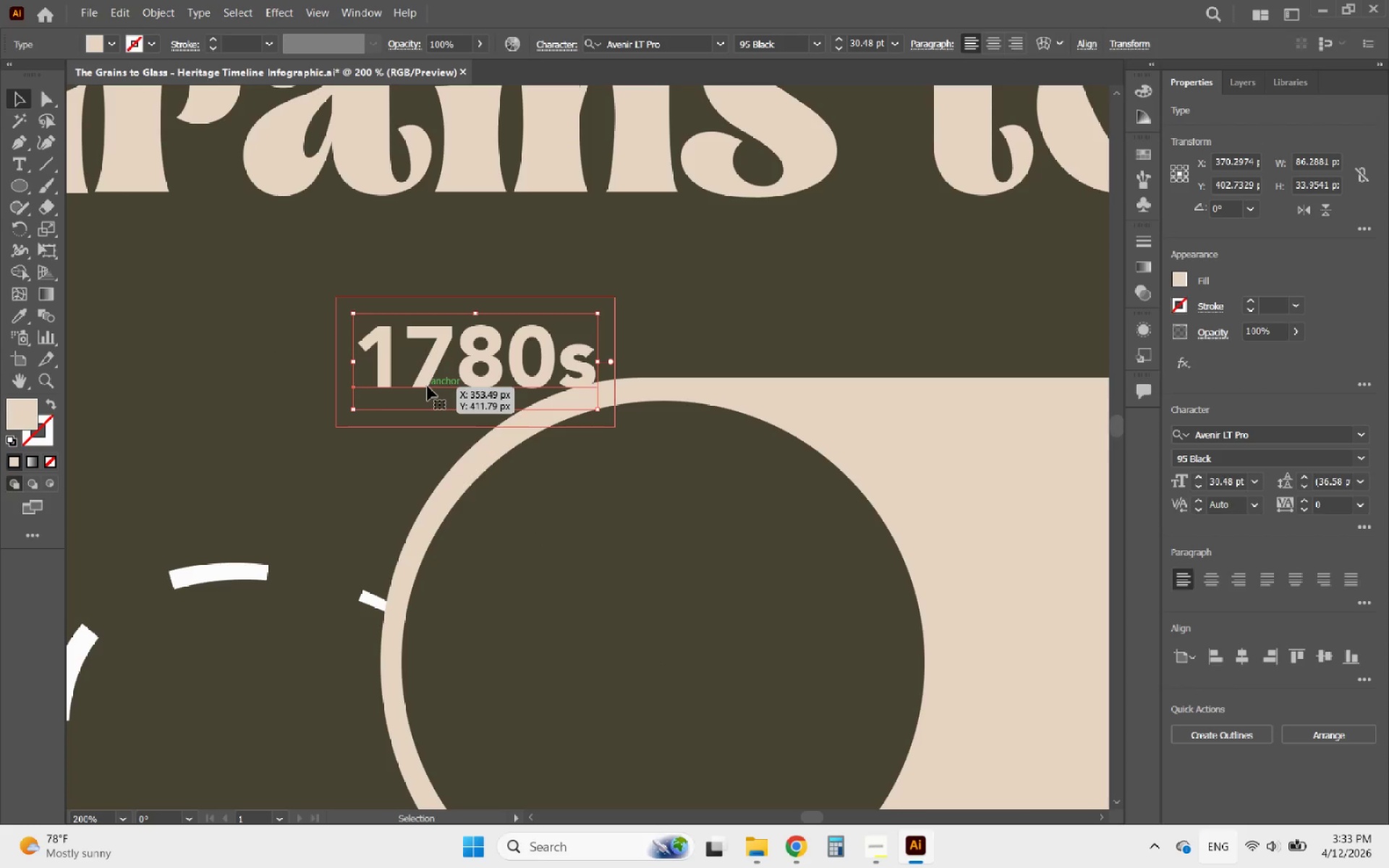 
key(Control+Z)
 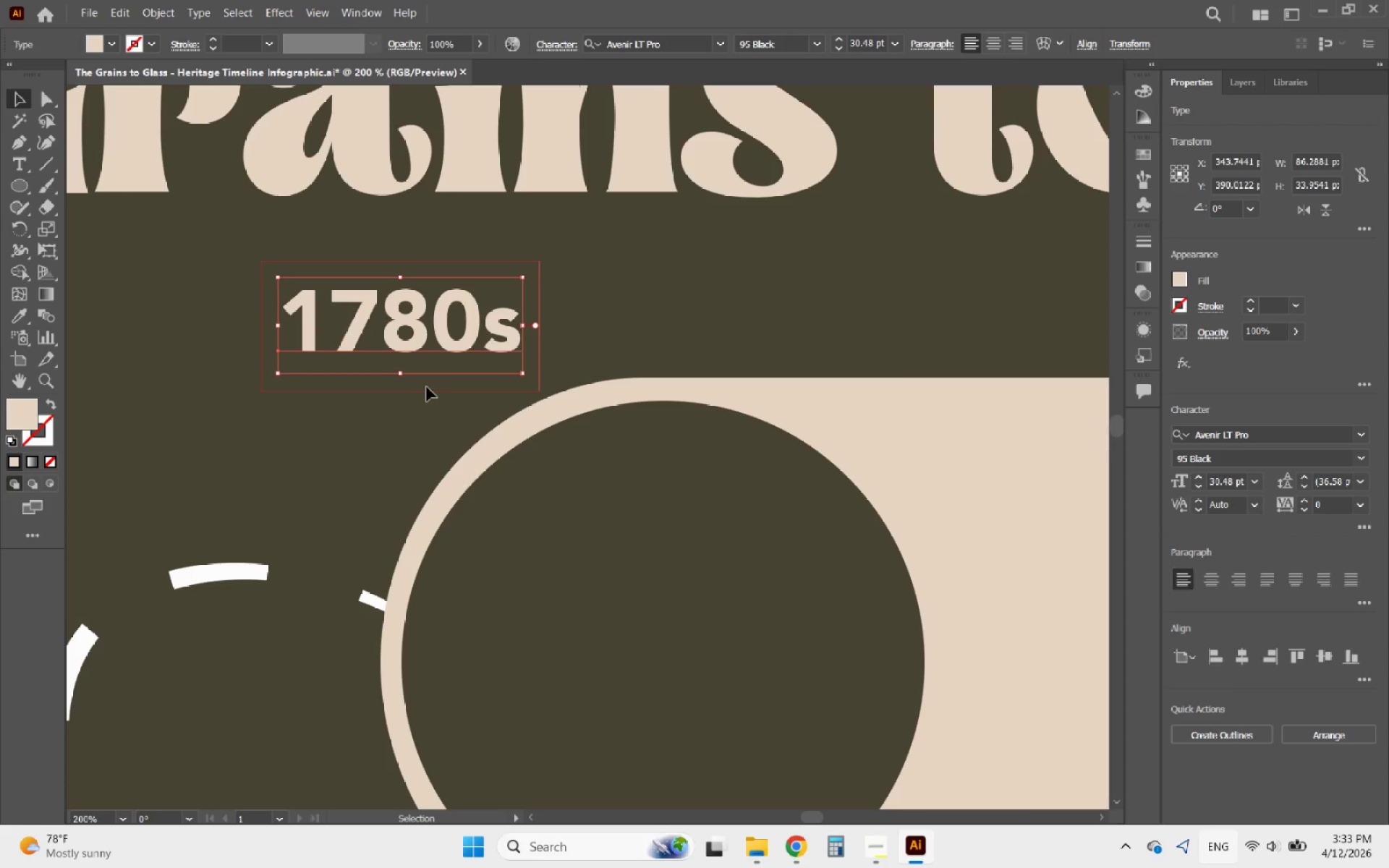 
key(Control+ControlLeft)
 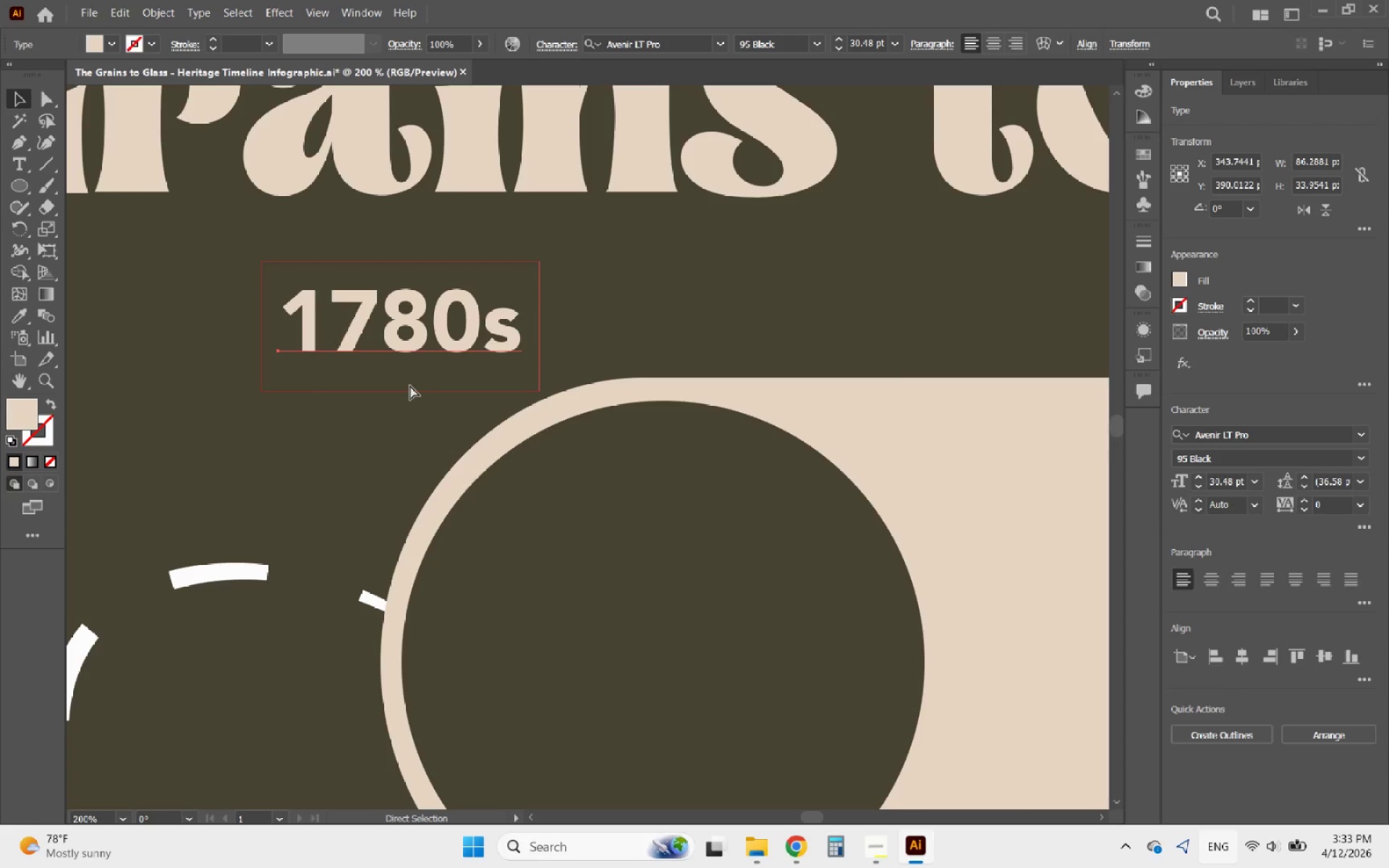 
key(Control+Z)
 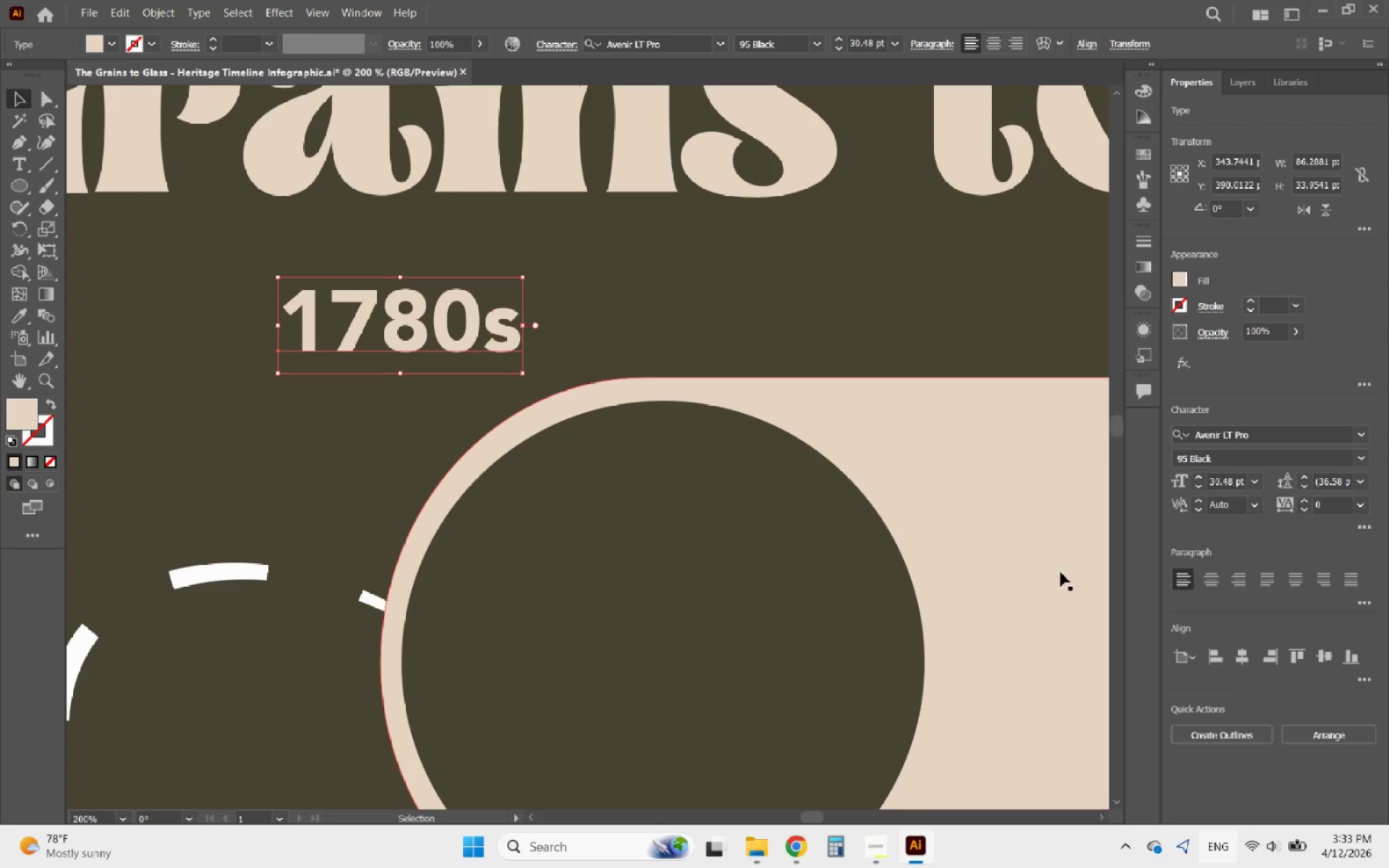 
wait(5.14)
 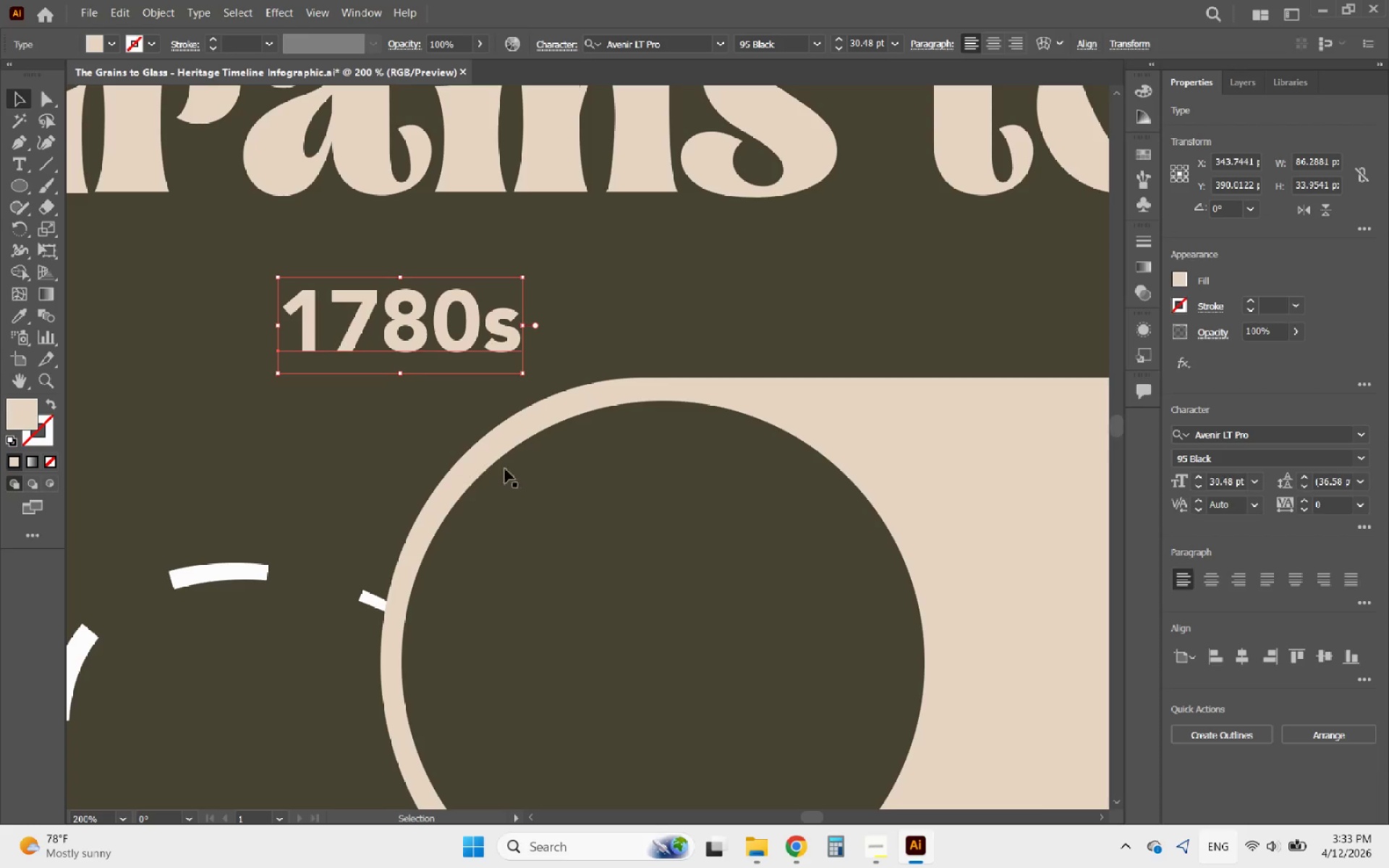 
hold_key(key=AltLeft, duration=0.67)
scroll: coordinate [478, 381], scroll_direction: down, amount: 3.0
 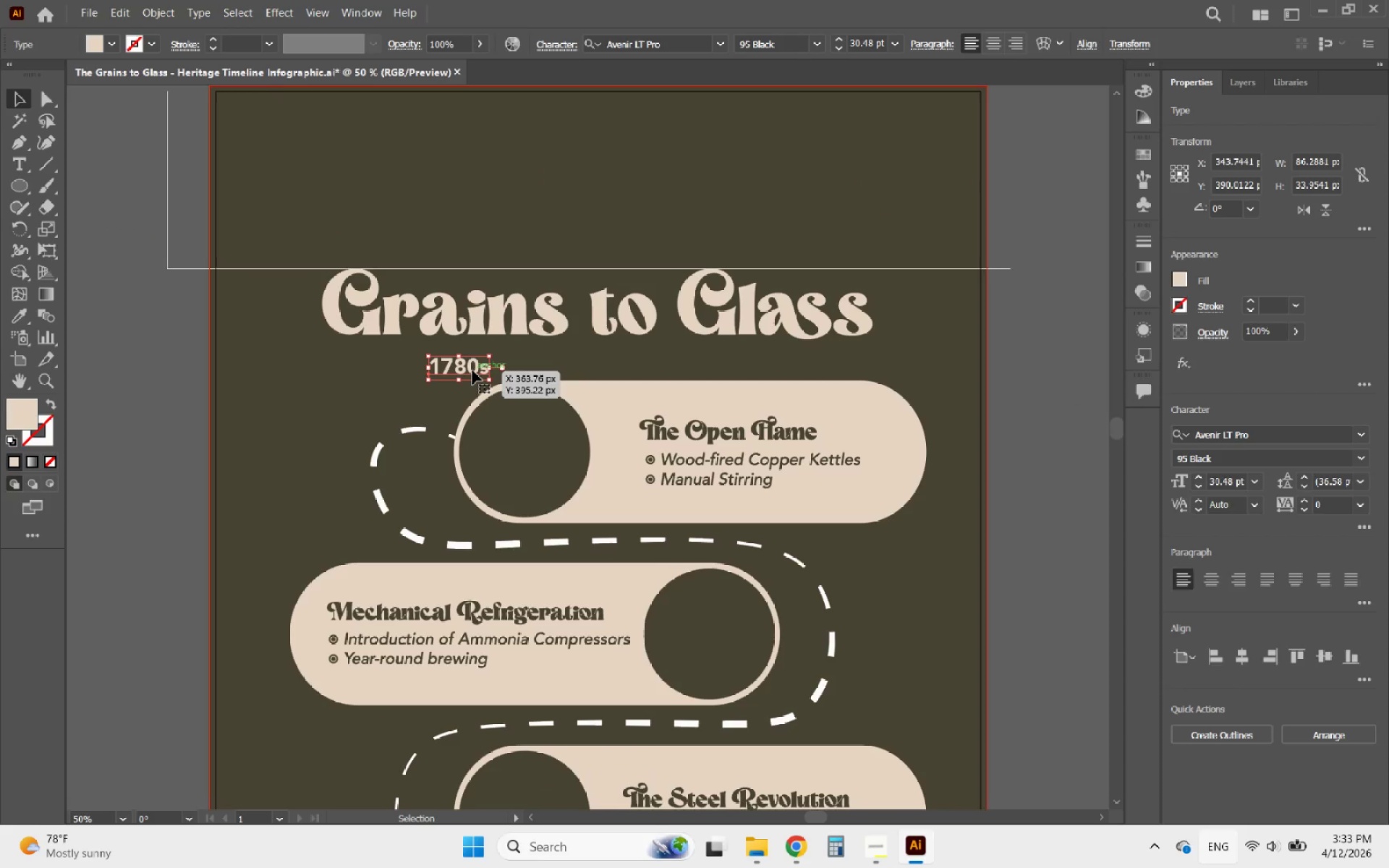 
left_click_drag(start_coordinate=[472, 370], to_coordinate=[296, 422])
 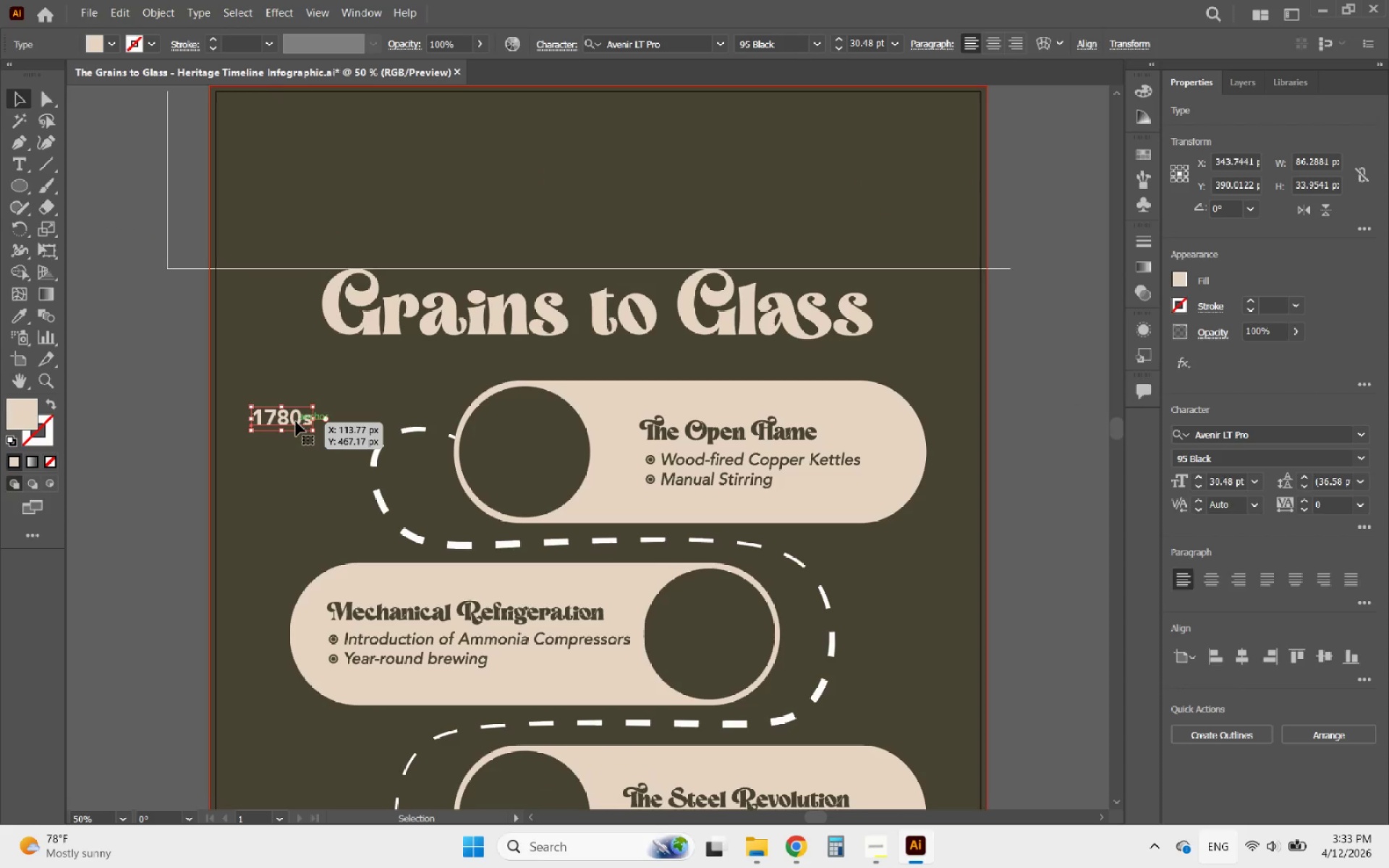 
hold_key(key=AltLeft, duration=1.11)
left_click_drag(start_coordinate=[296, 422], to_coordinate=[297, 449])
 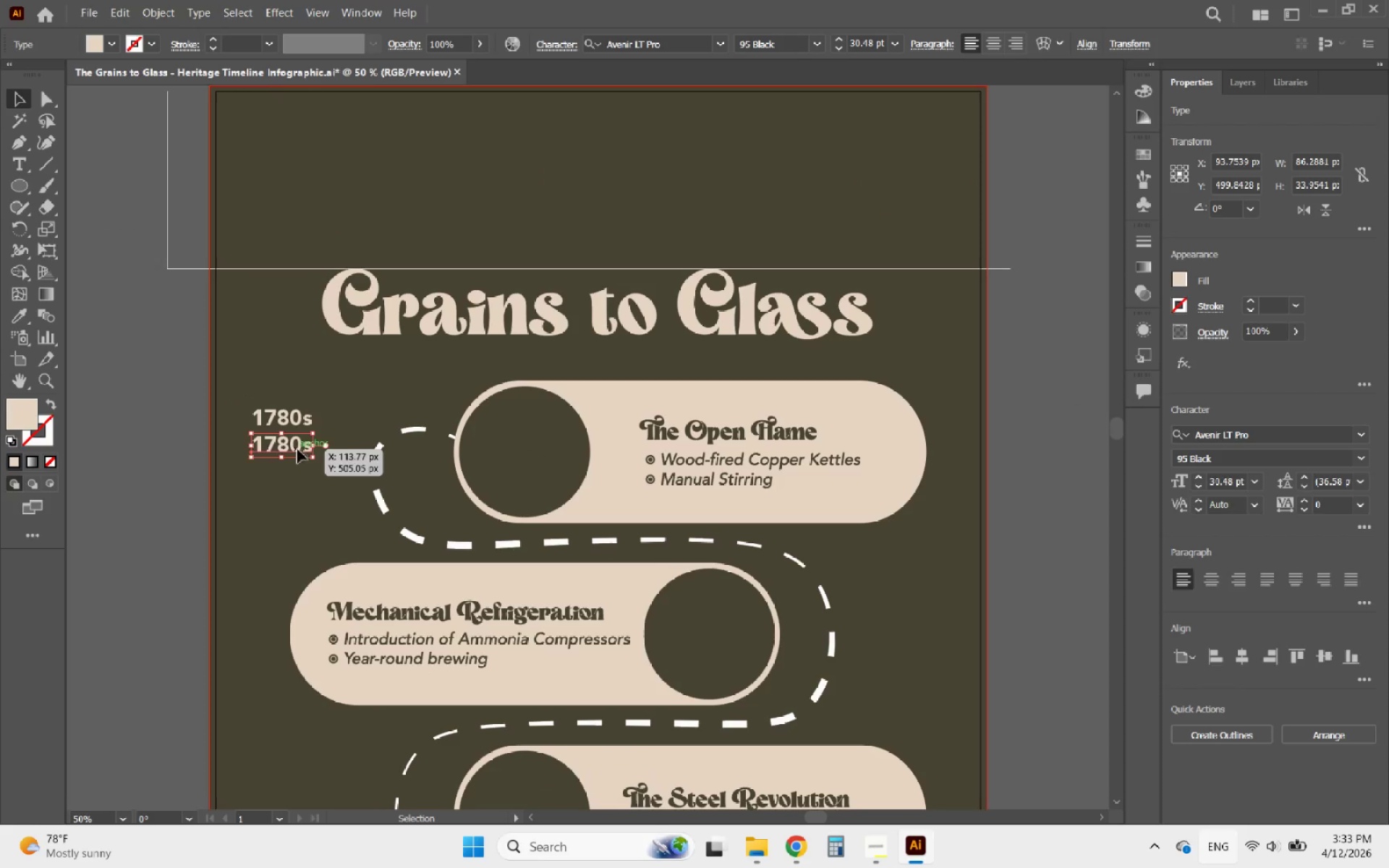 
hold_key(key=ShiftLeft, duration=0.61)
 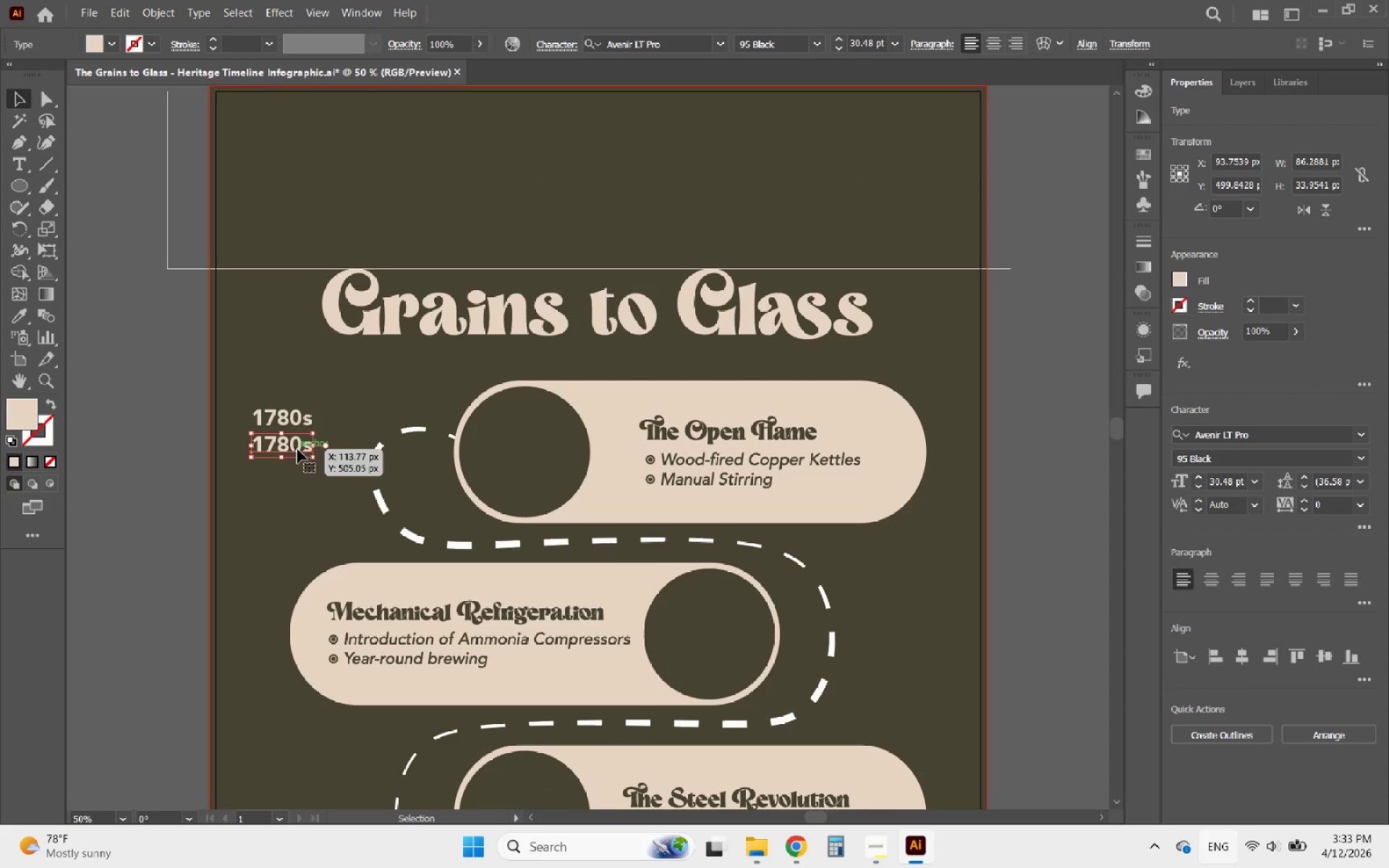 
hold_key(key=AltLeft, duration=1.58)
left_click_drag(start_coordinate=[297, 449], to_coordinate=[297, 477])
 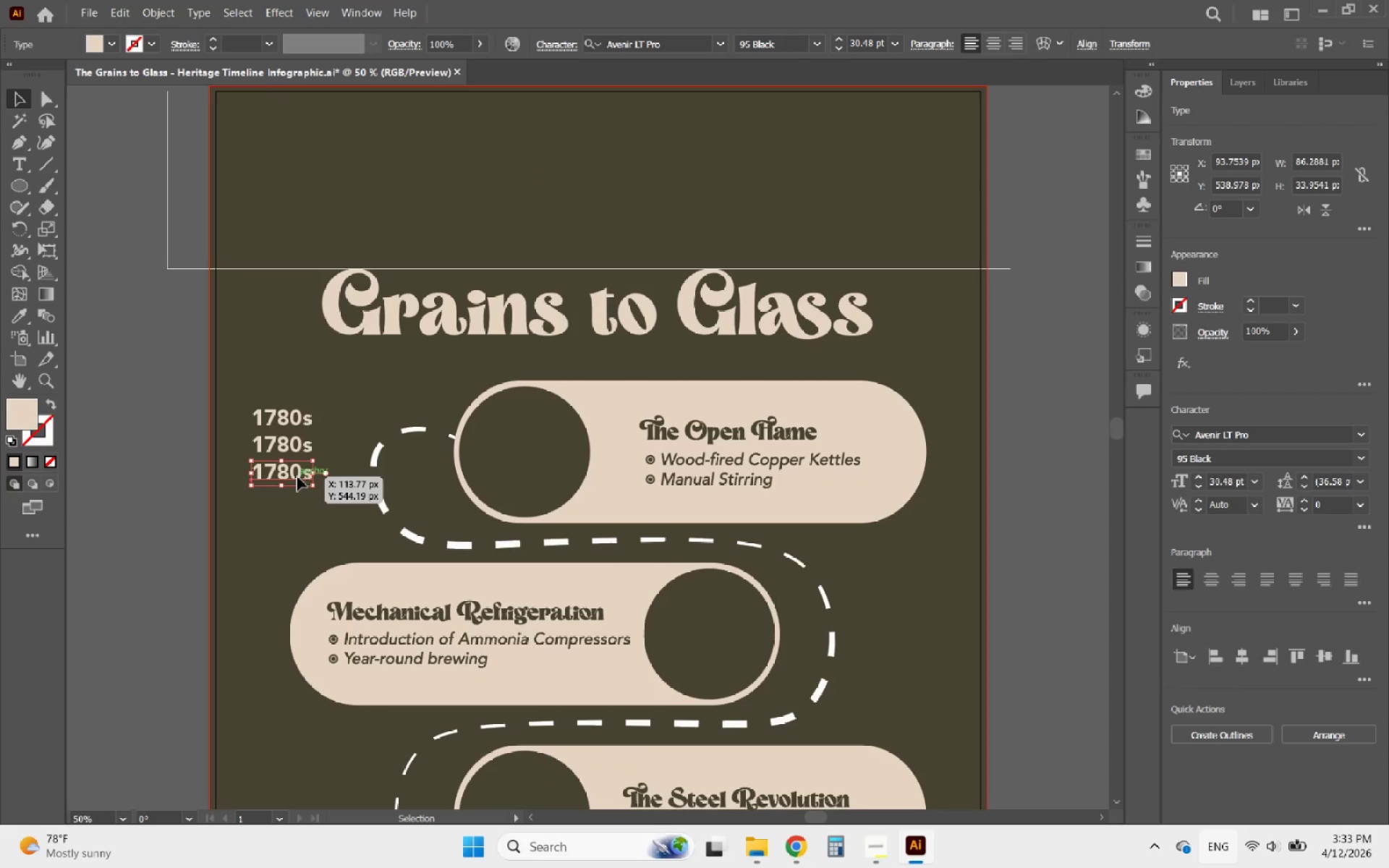 
hold_key(key=ShiftLeft, duration=1.22)
 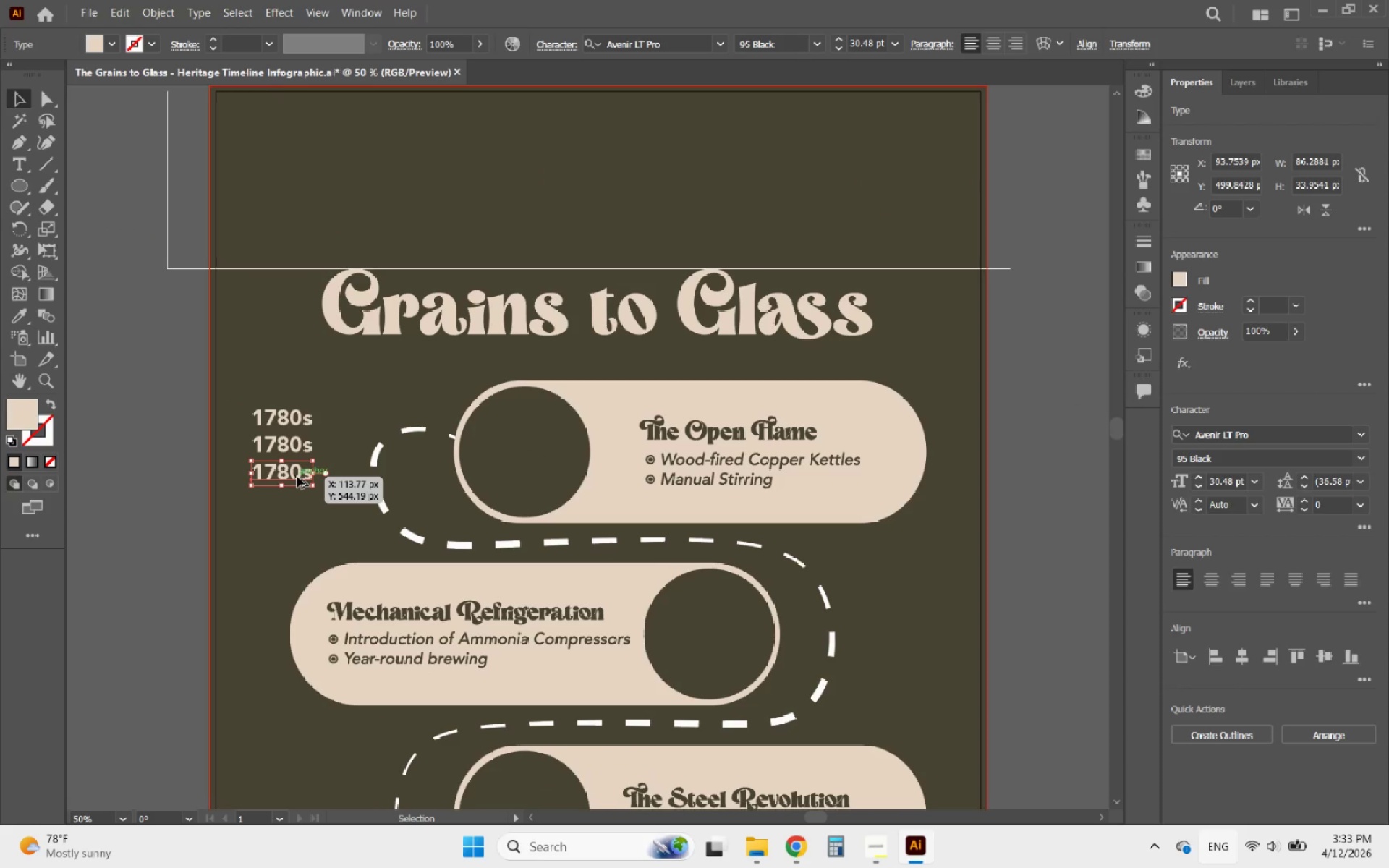 
hold_key(key=AltLeft, duration=1.5)
left_click_drag(start_coordinate=[297, 477], to_coordinate=[300, 503])
 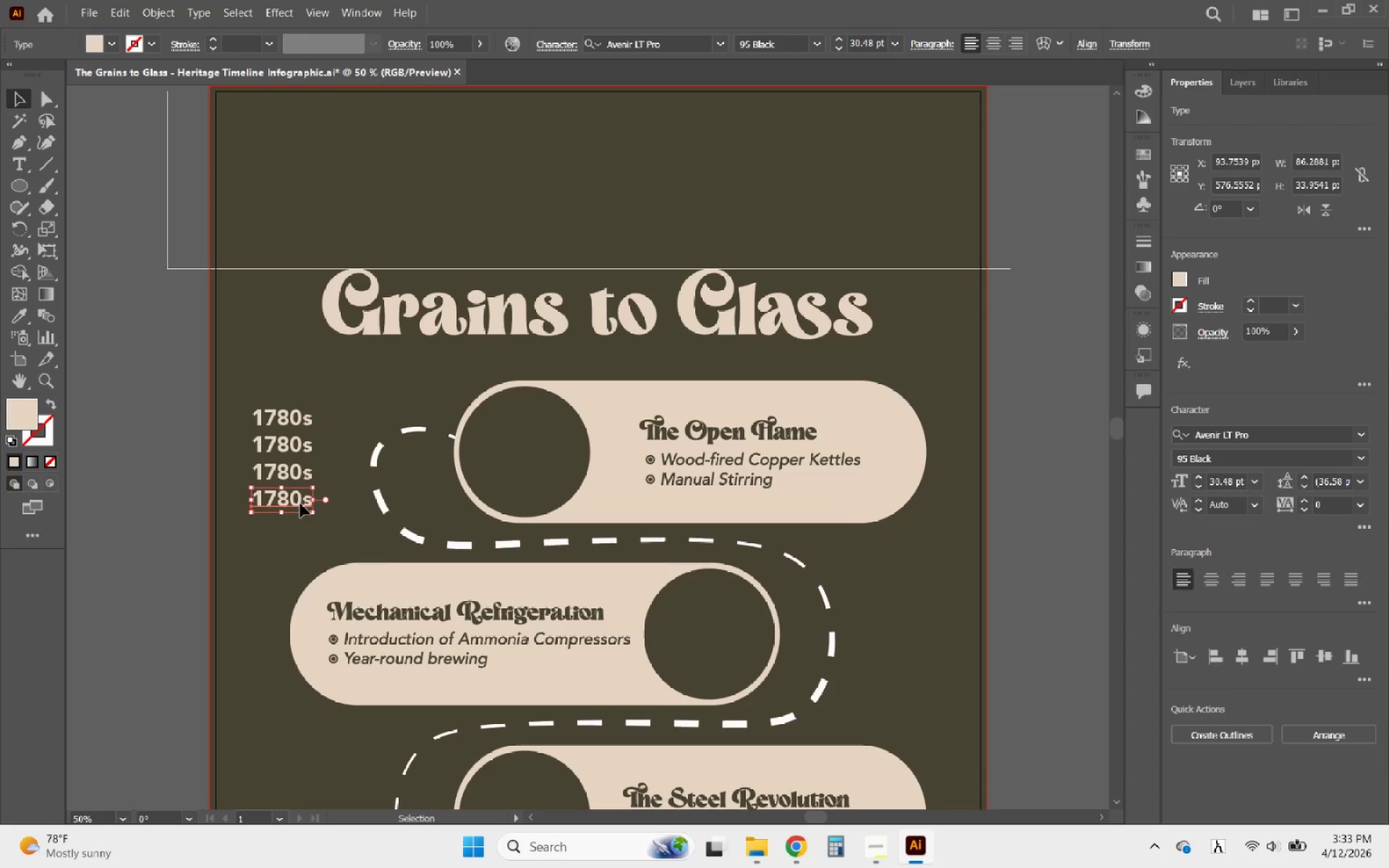 
hold_key(key=ShiftLeft, duration=1.08)
 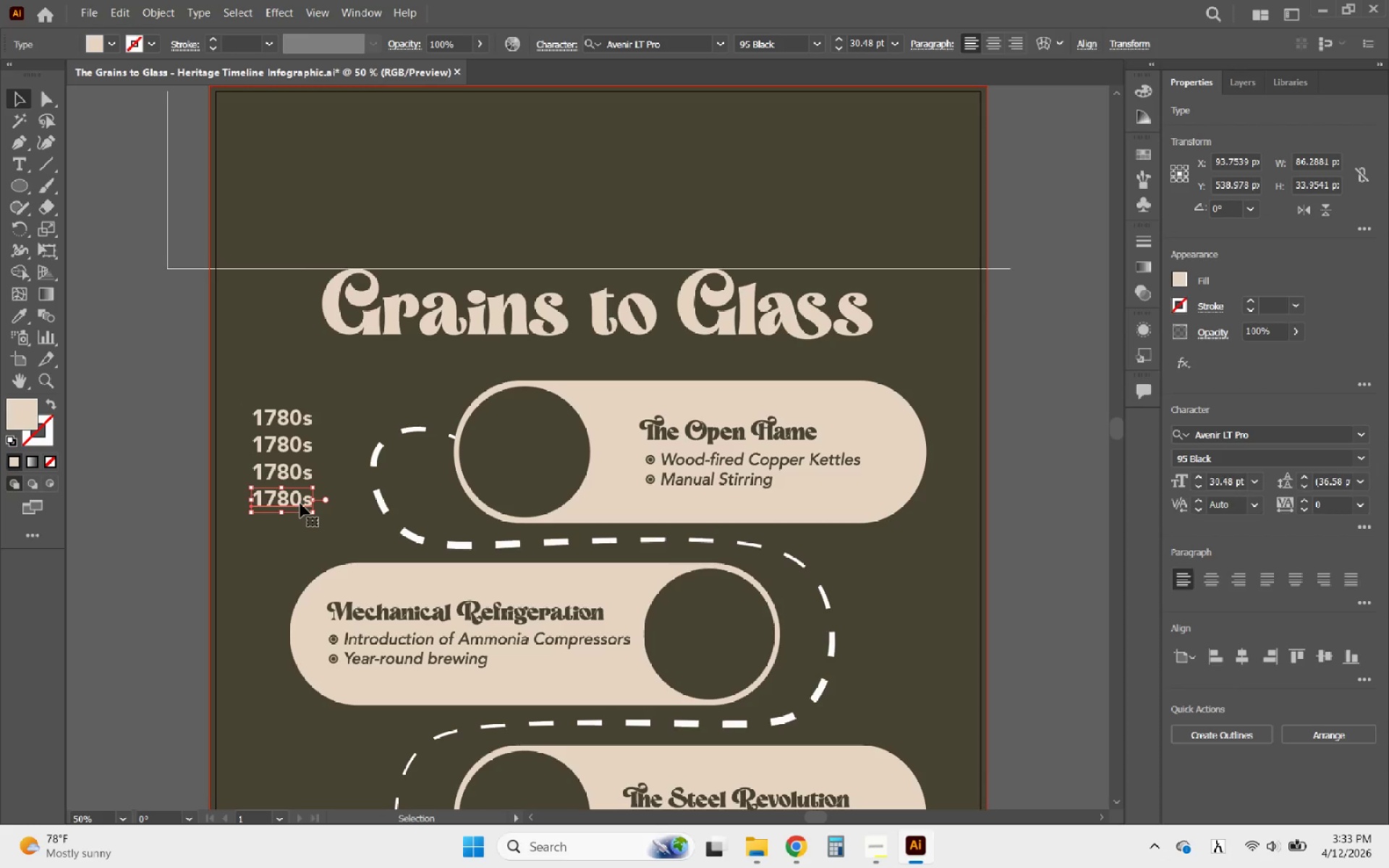 
hold_key(key=AltLeft, duration=1.75)
left_click_drag(start_coordinate=[300, 503], to_coordinate=[300, 532])
 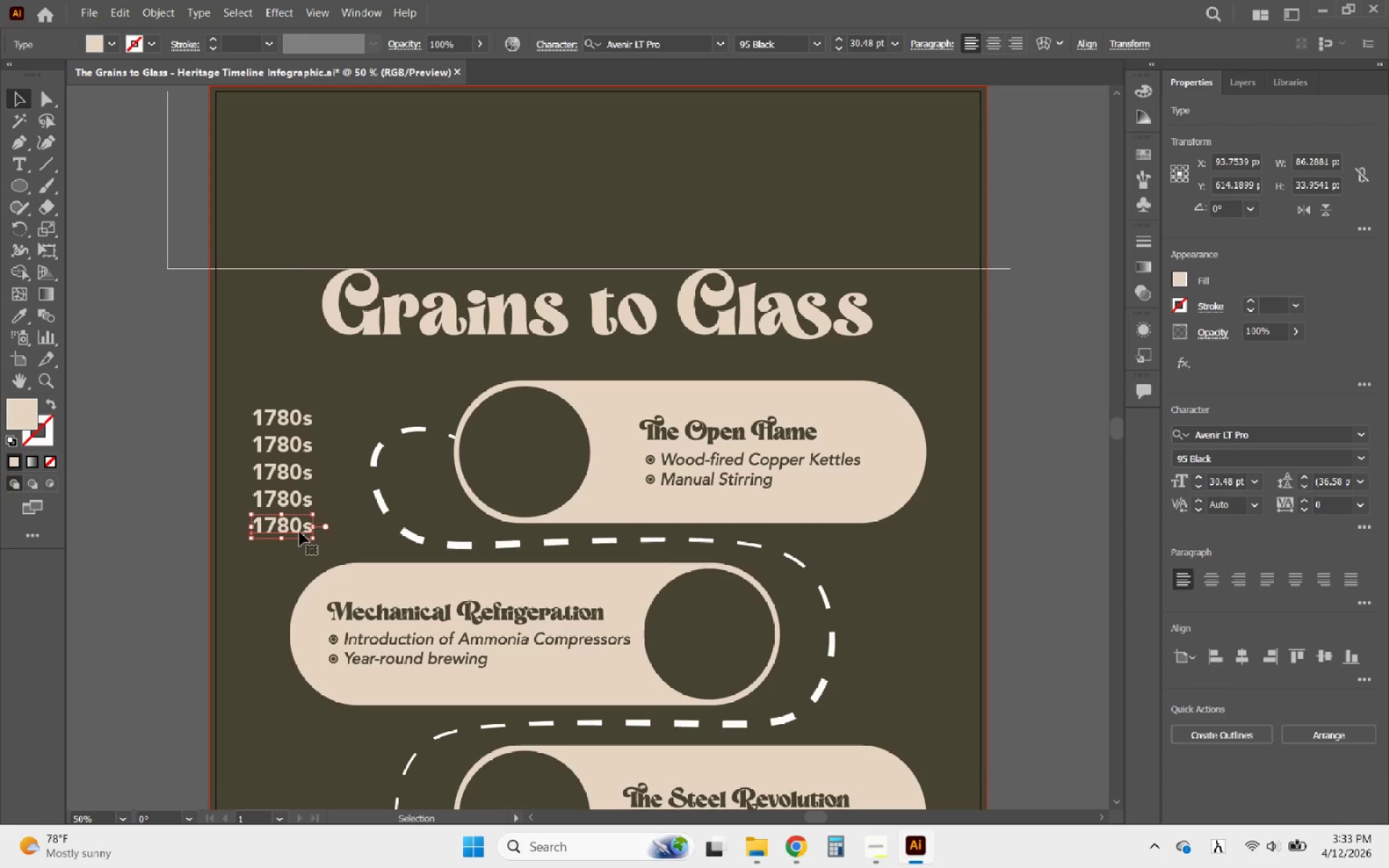 
hold_key(key=ShiftLeft, duration=1.38)
 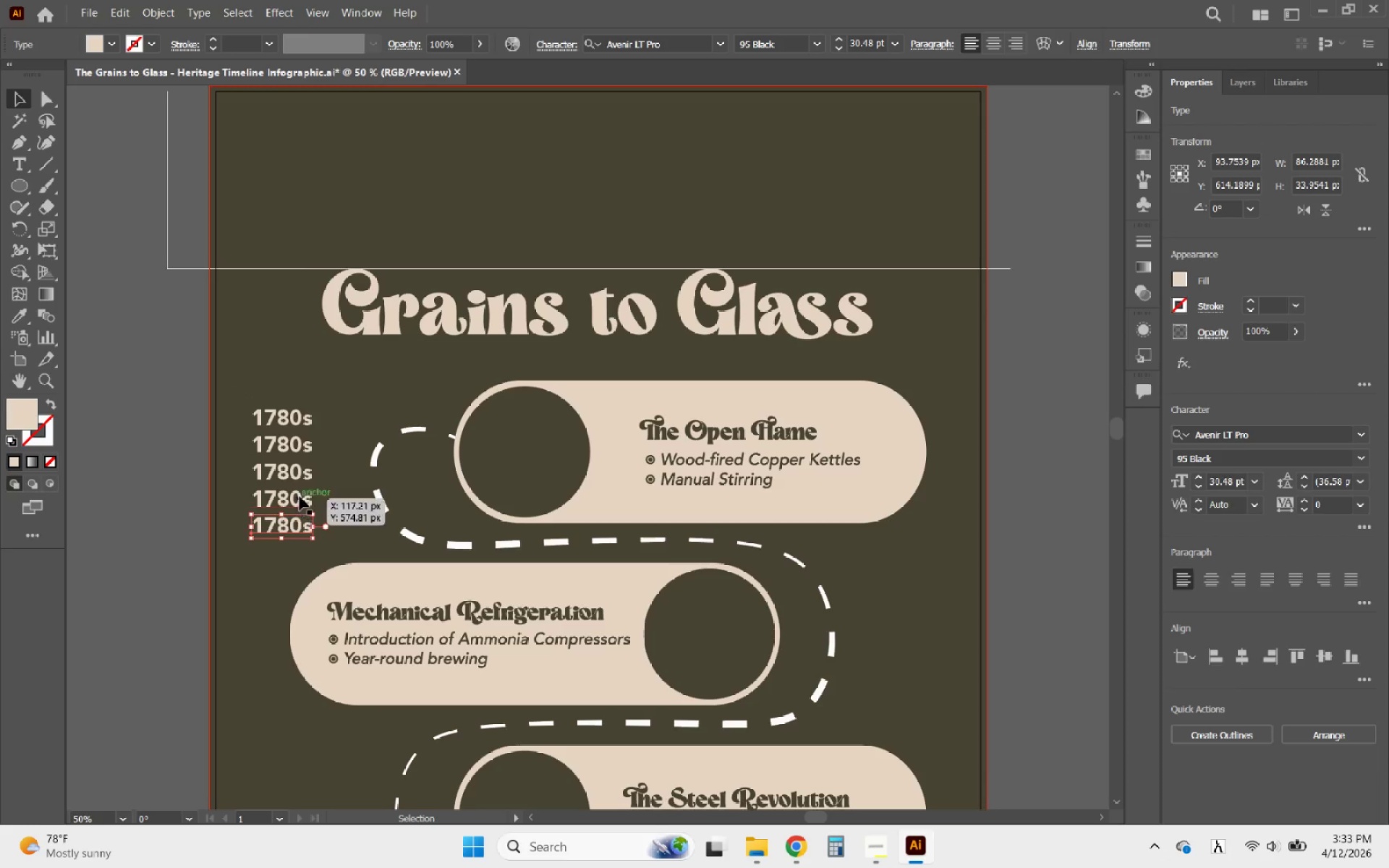 
left_click([271, 442])
 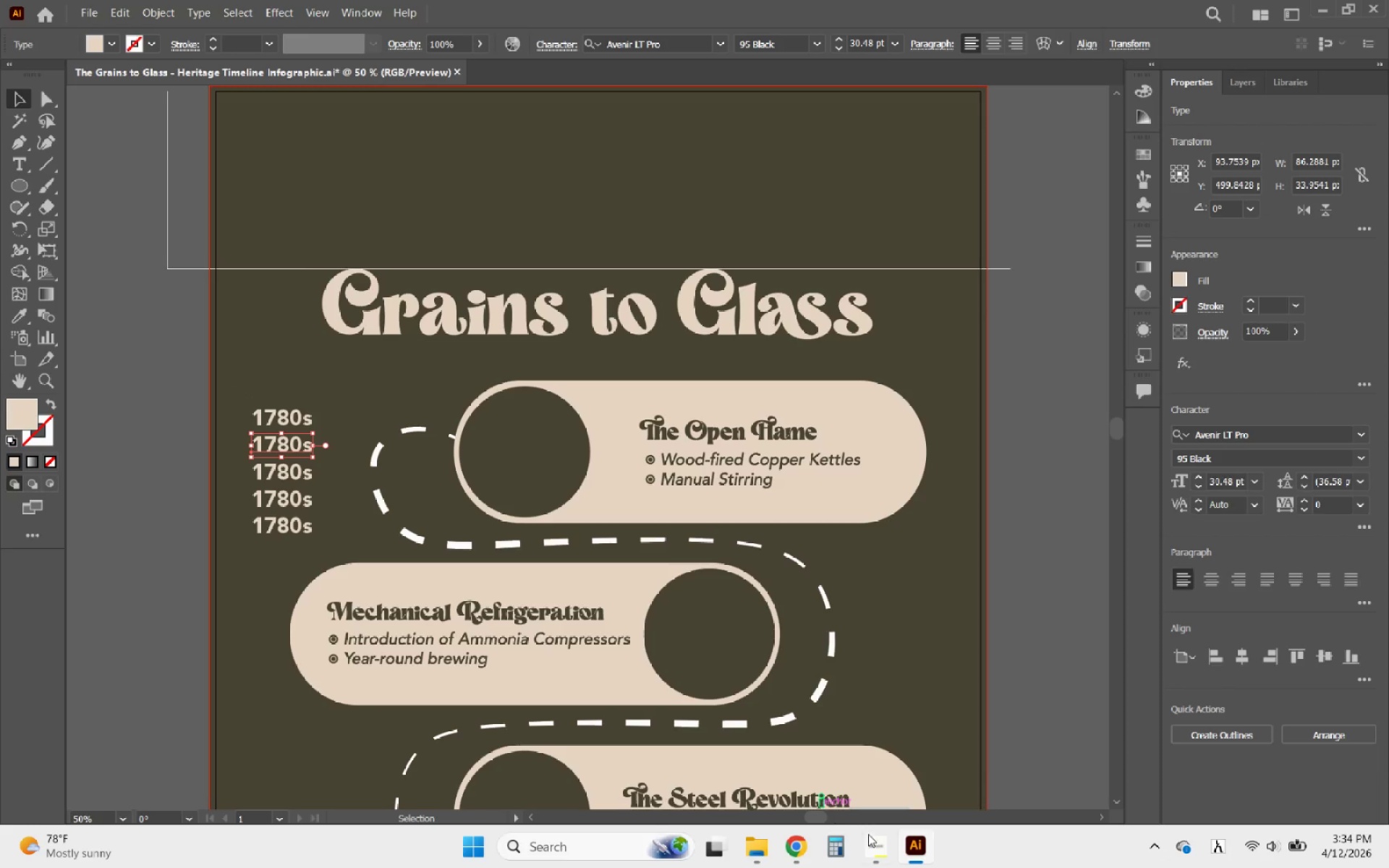 
left_click([869, 849])